 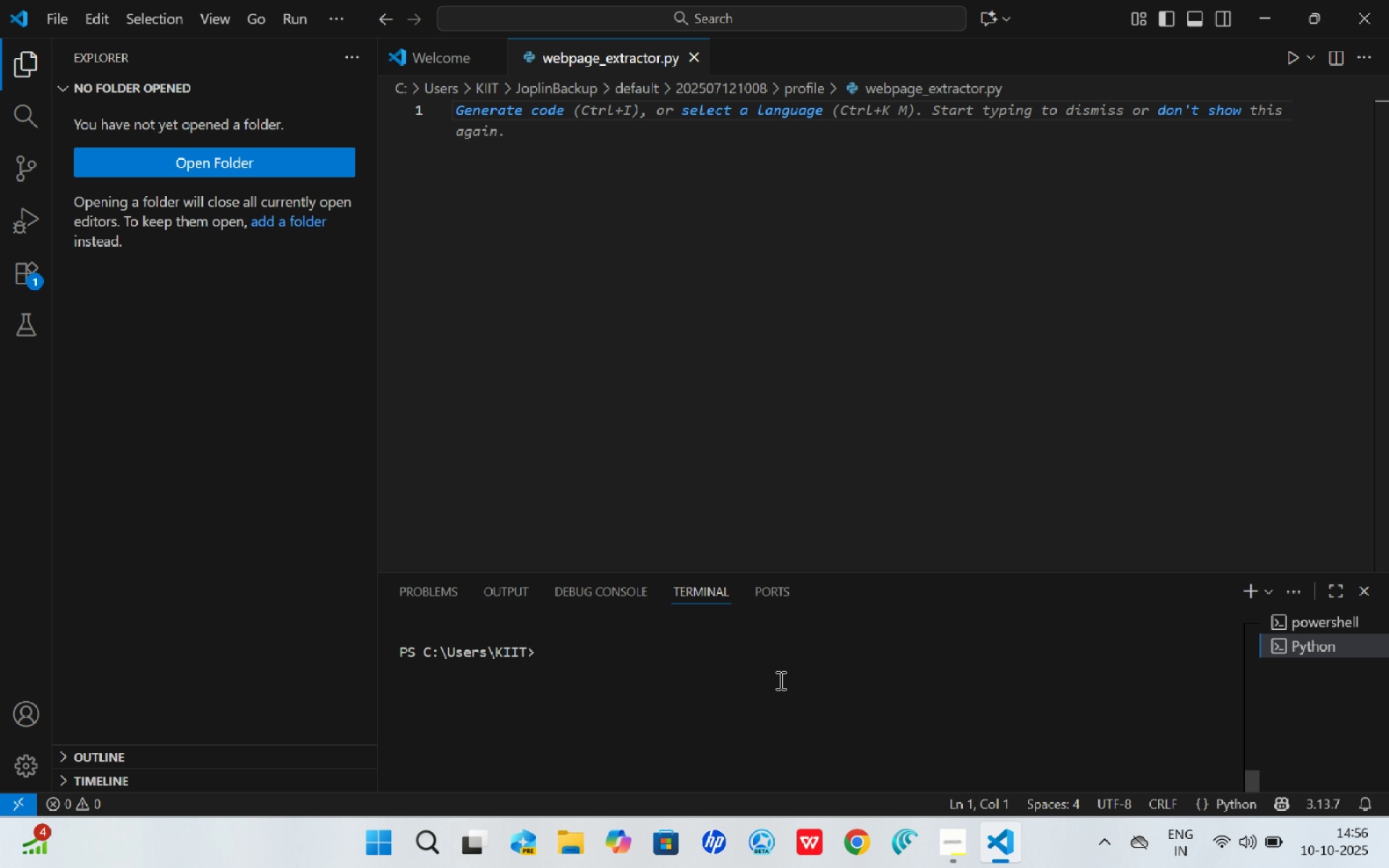 
type(pip install requests beauty)
key(Backspace)
type(ifulsoup4)
 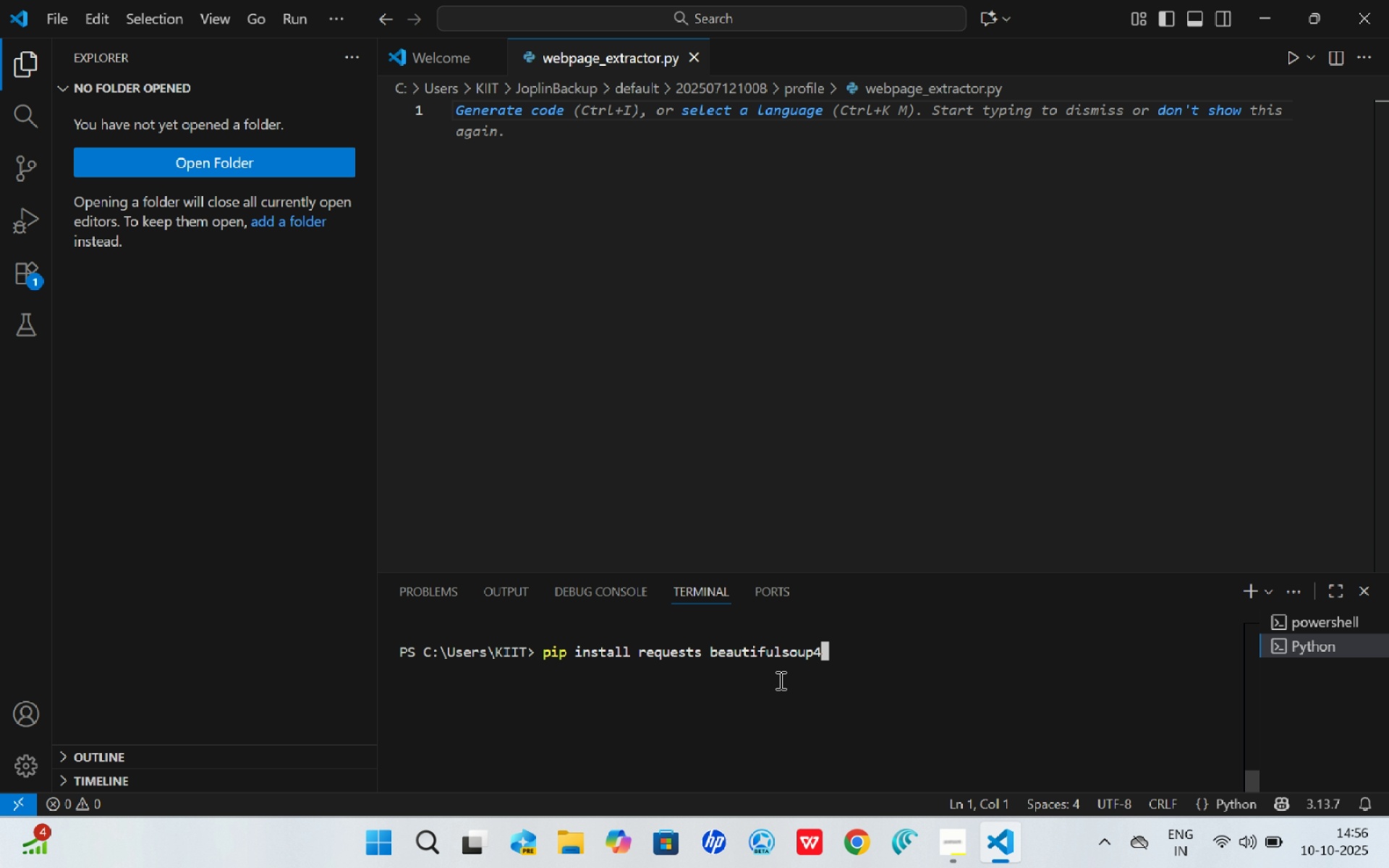 
key(Enter)
 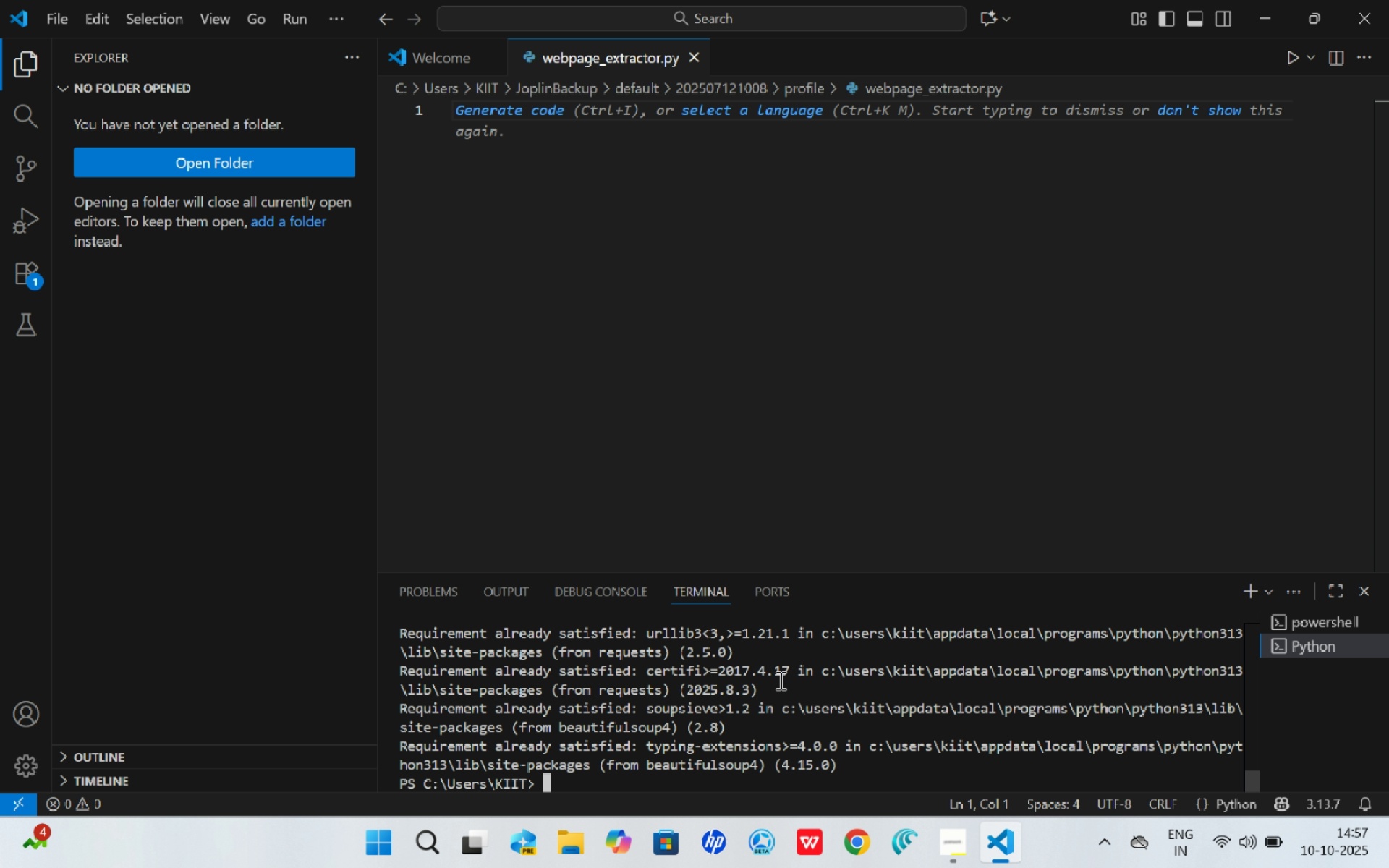 
wait(32.23)
 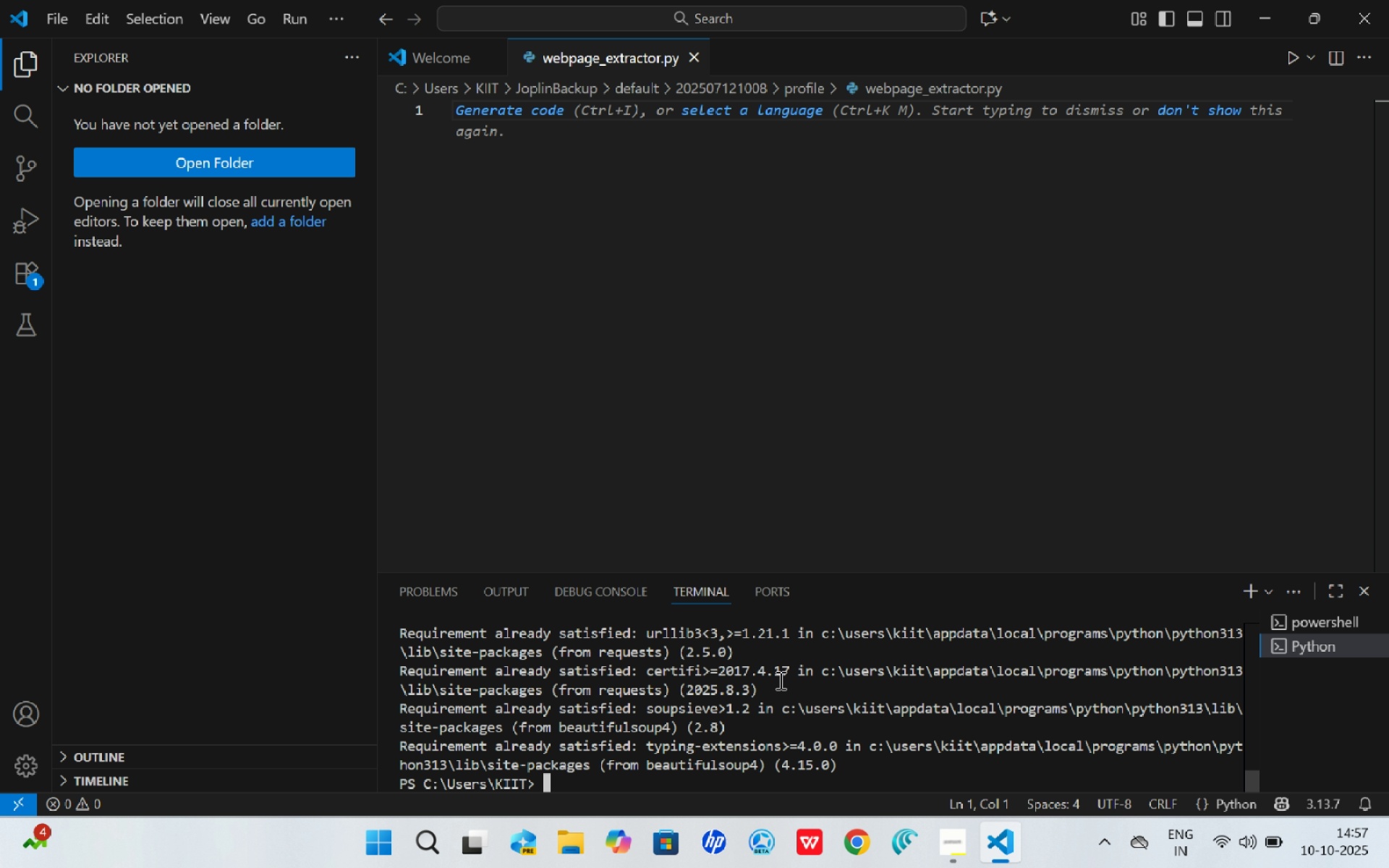 
left_click([684, 266])
 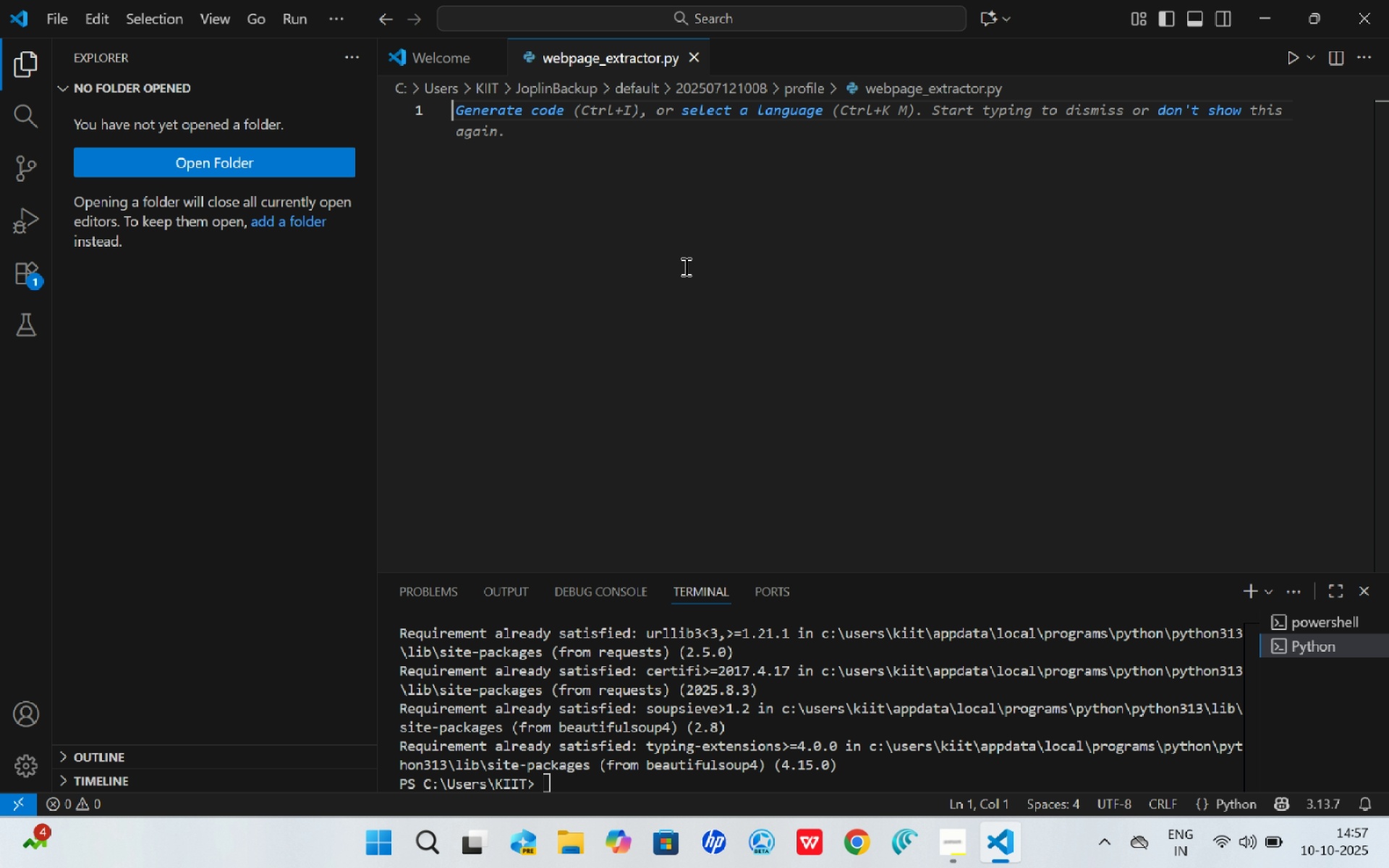 
type(import requests)
 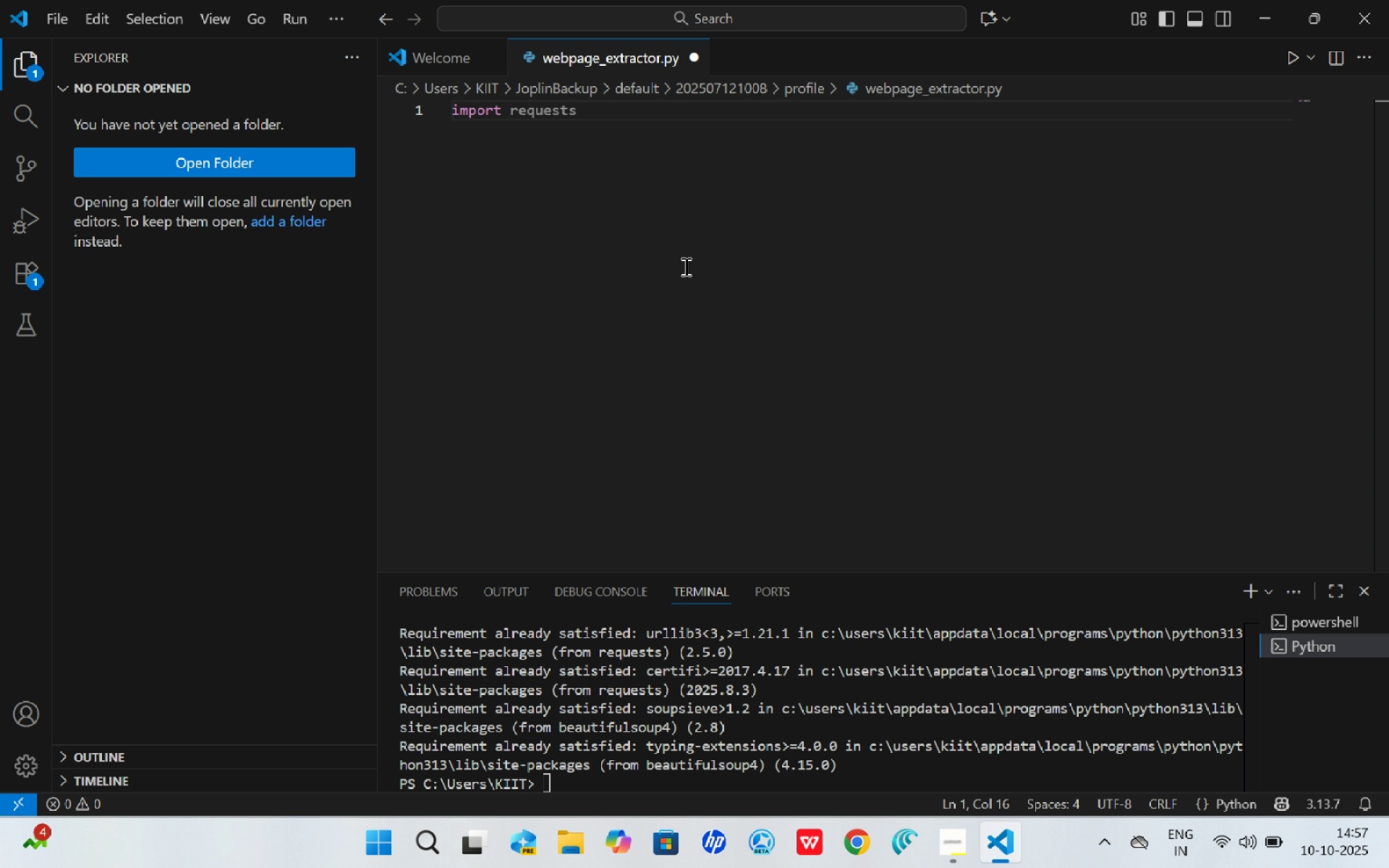 
key(Enter)
 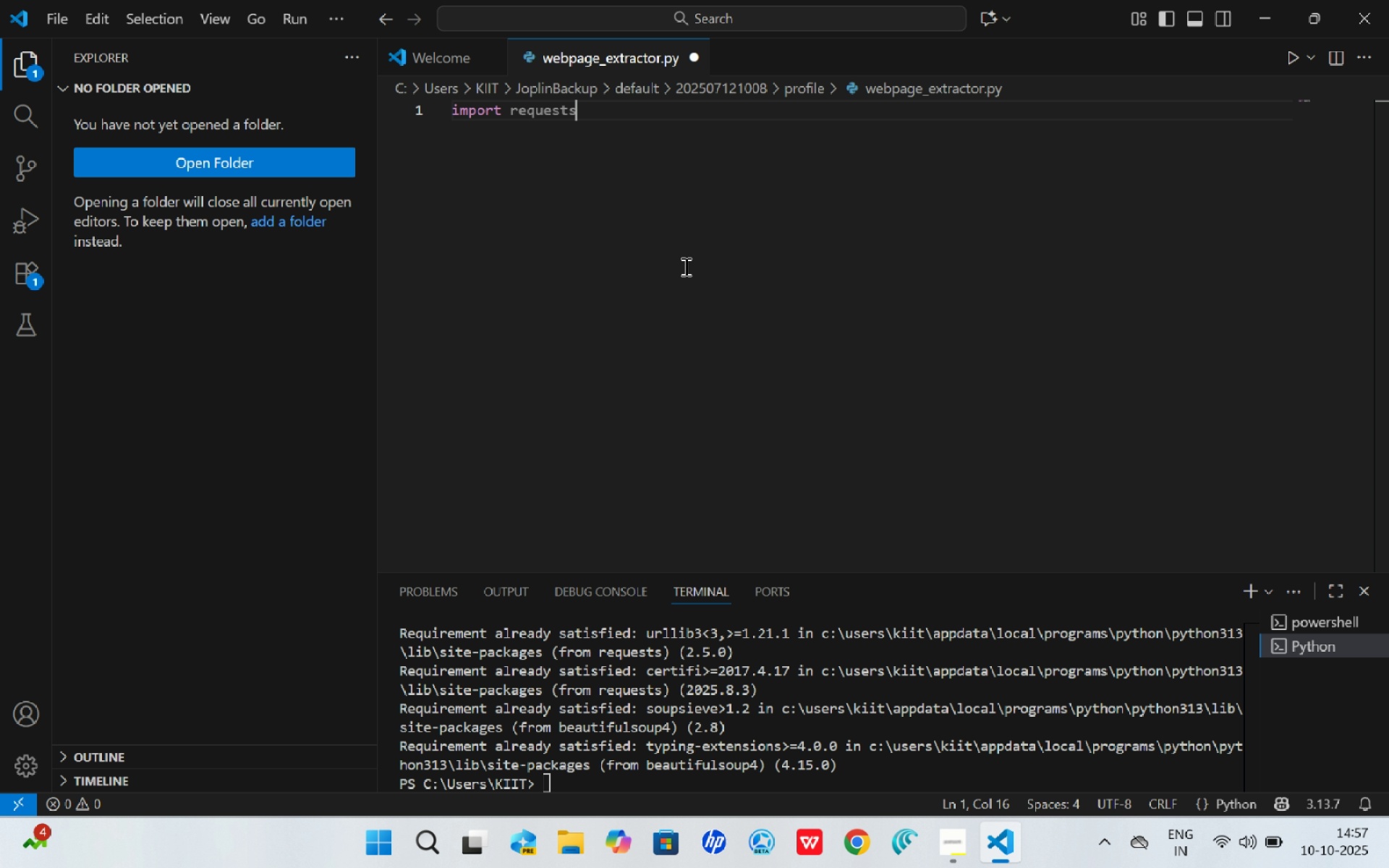 
key(Enter)
 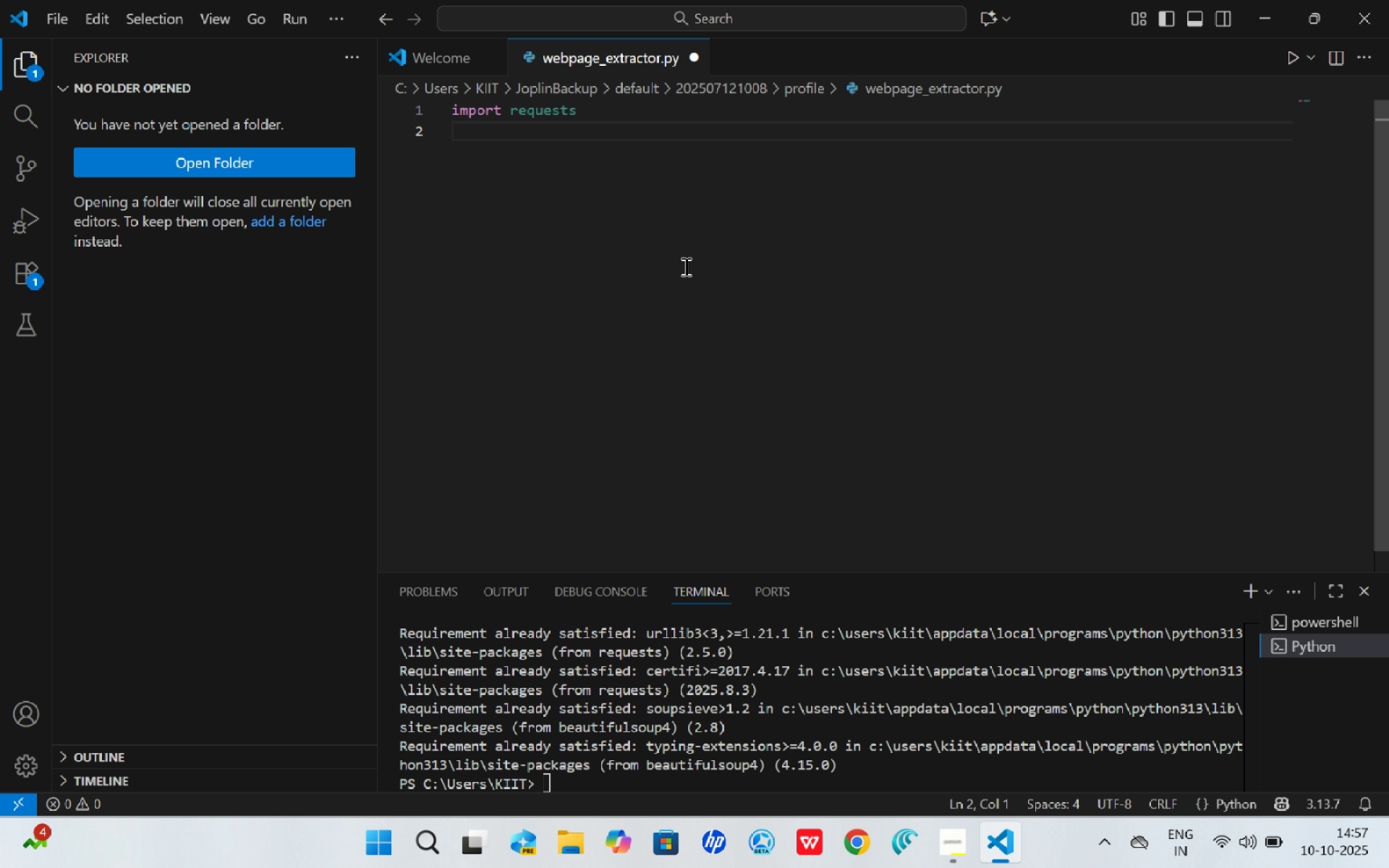 
wait(5.86)
 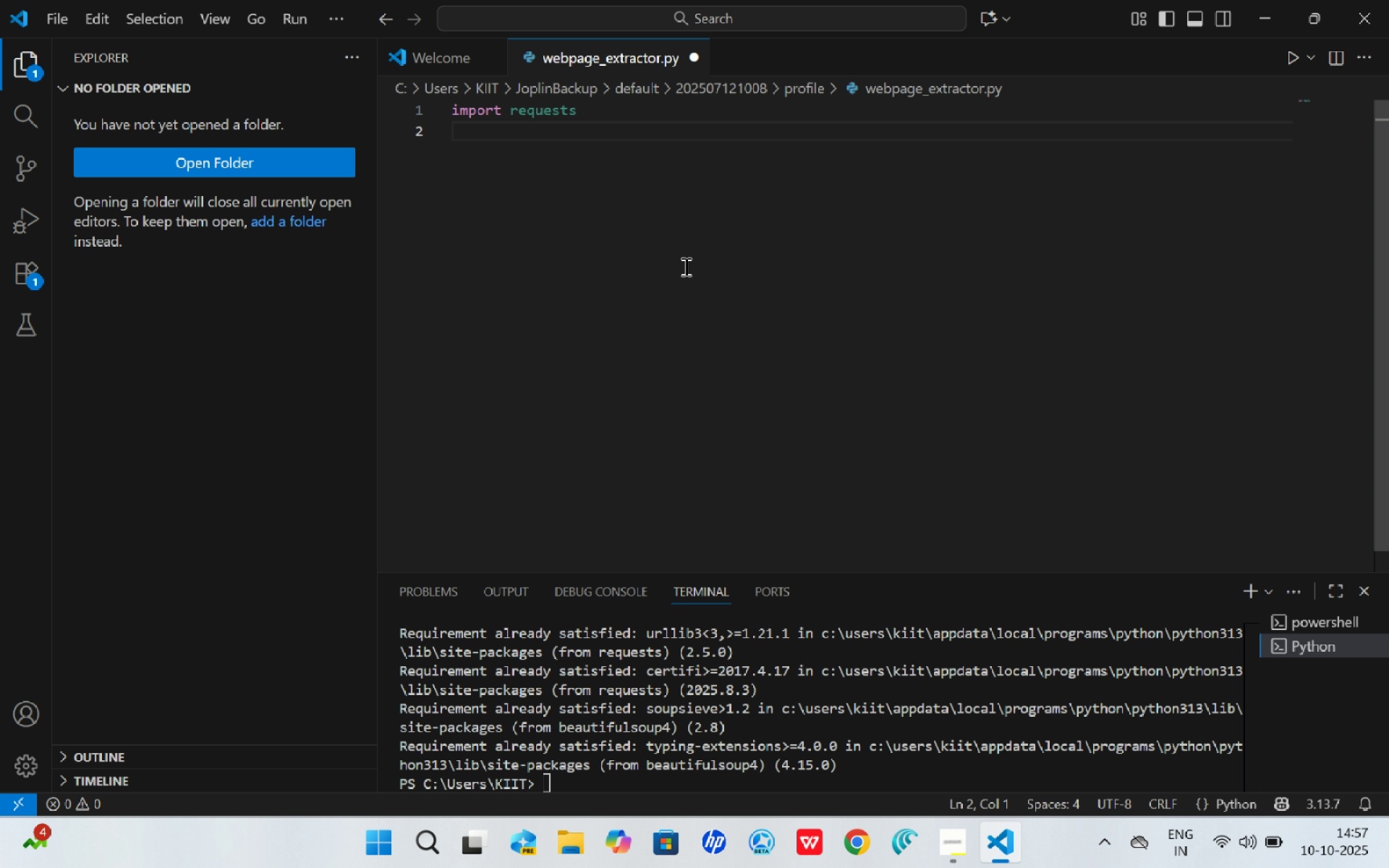 
type(from bs4 import BeautifulSoup)
 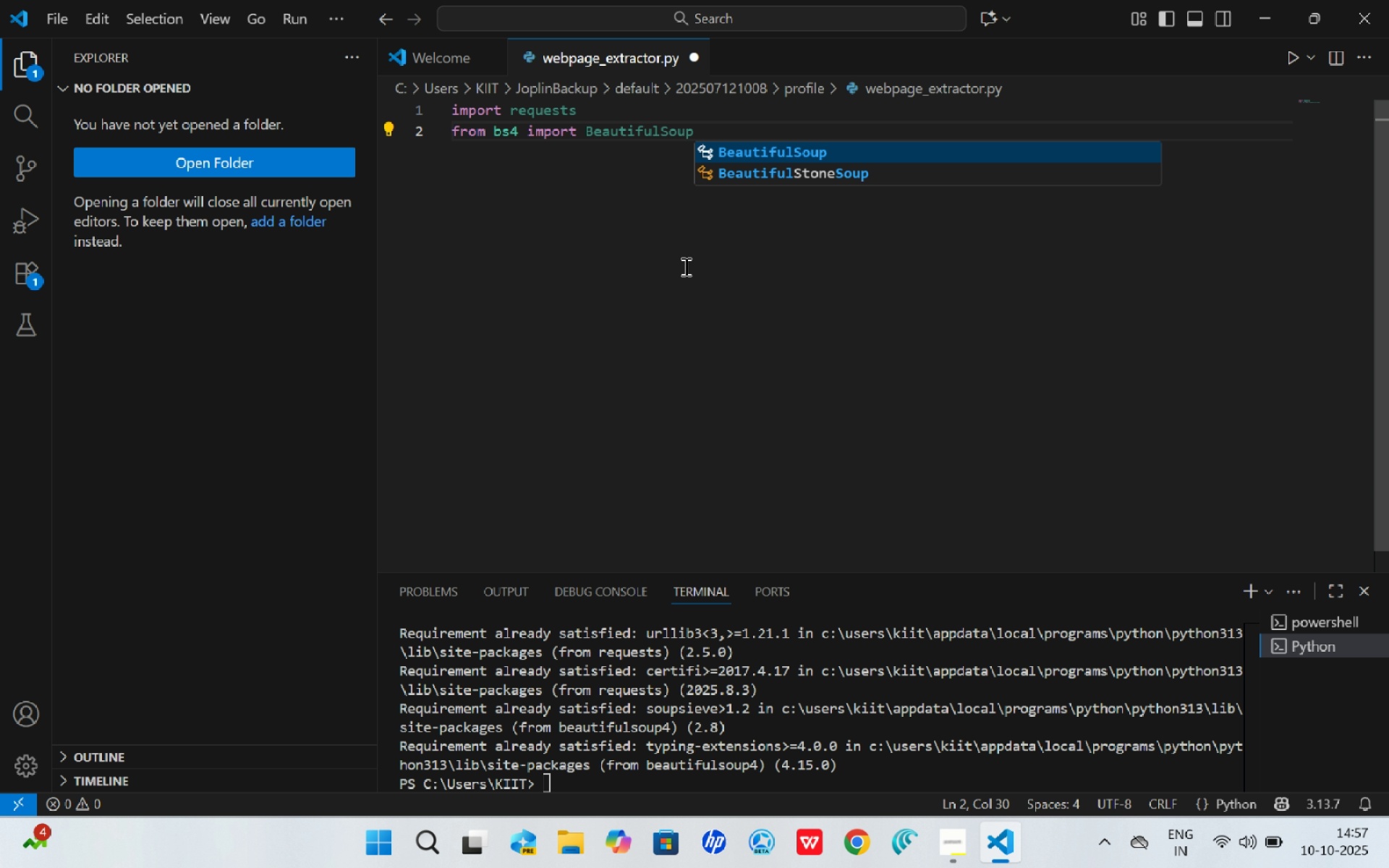 
wait(5.71)
 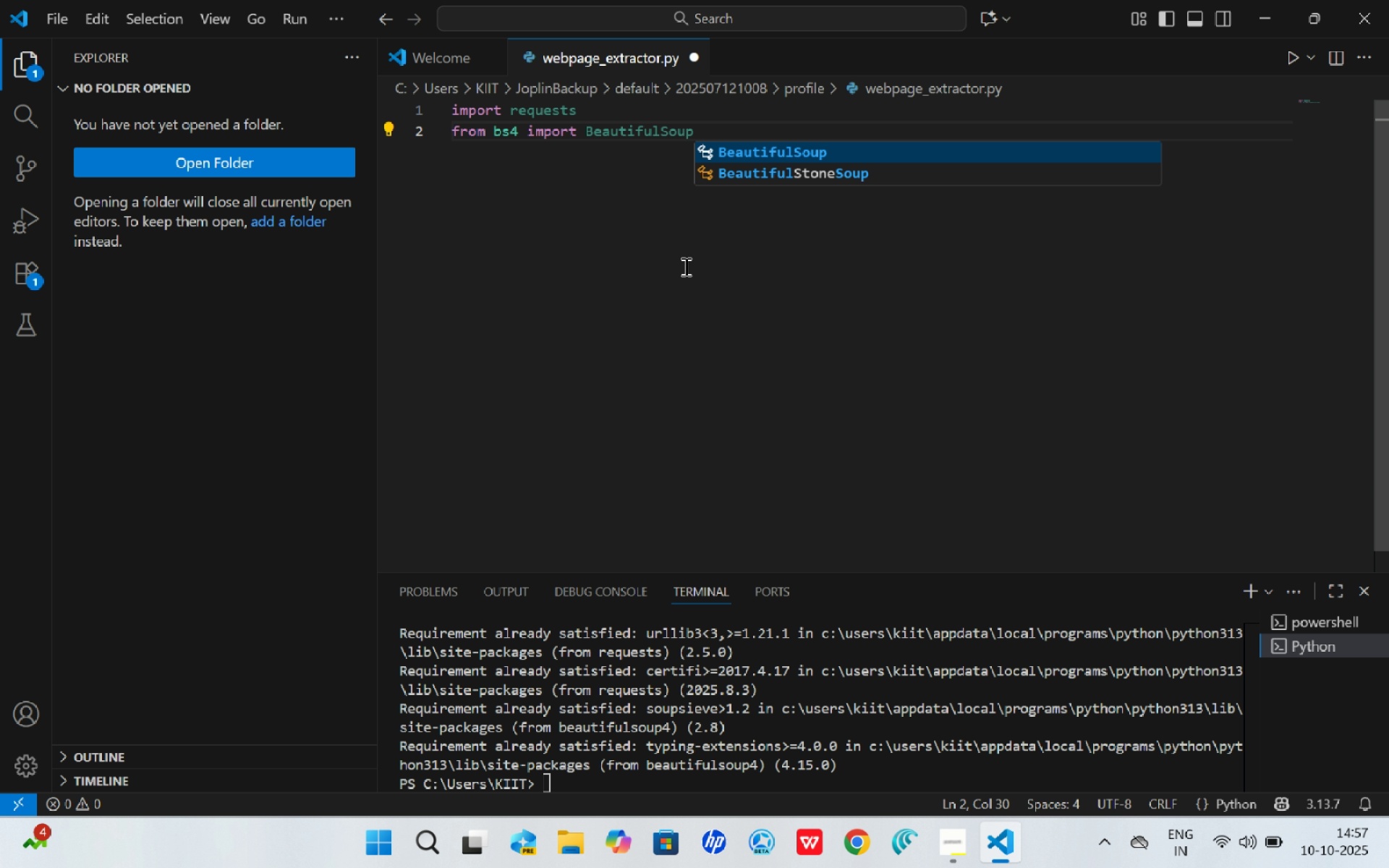 
key(Enter)
 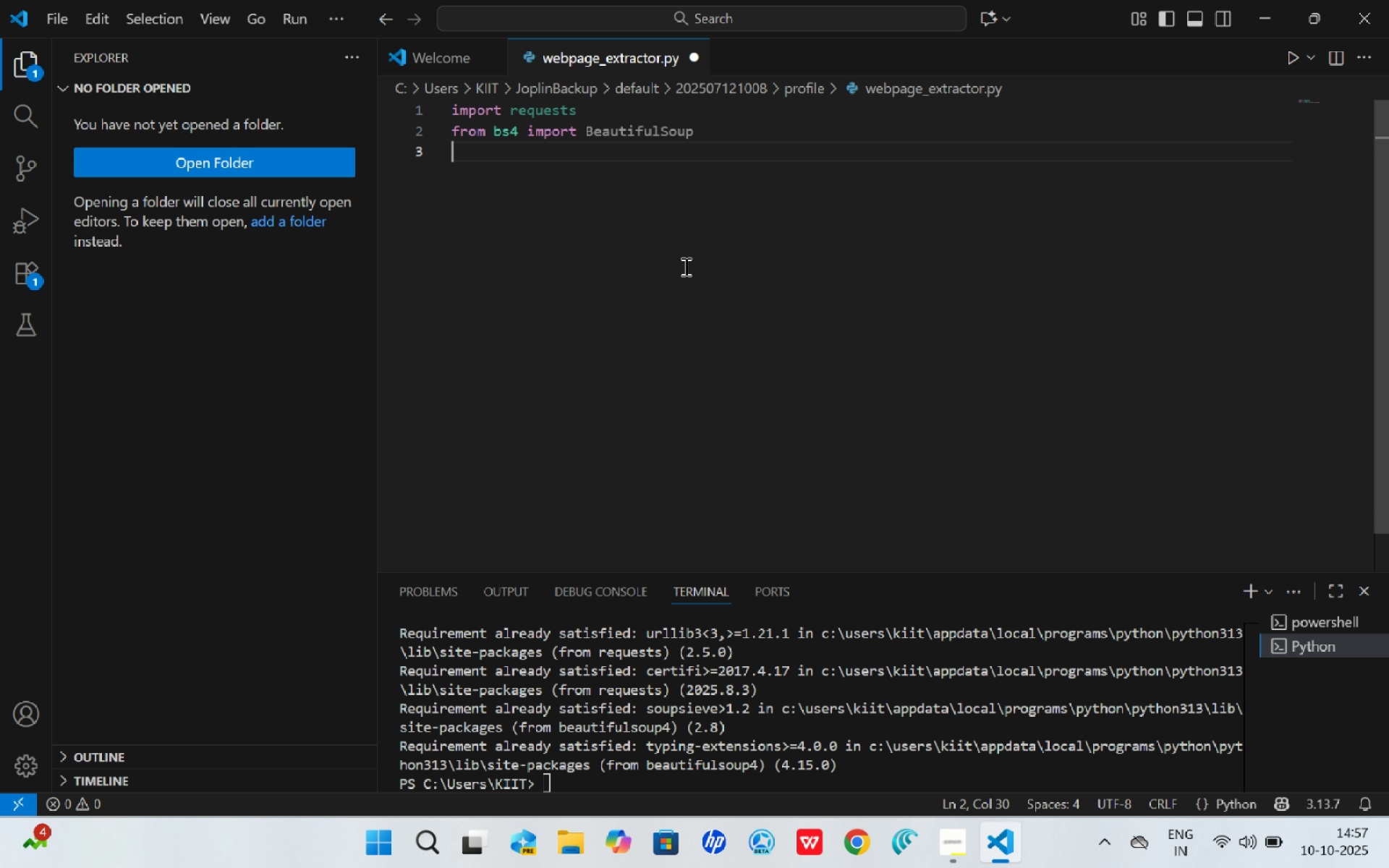 
key(Enter)
 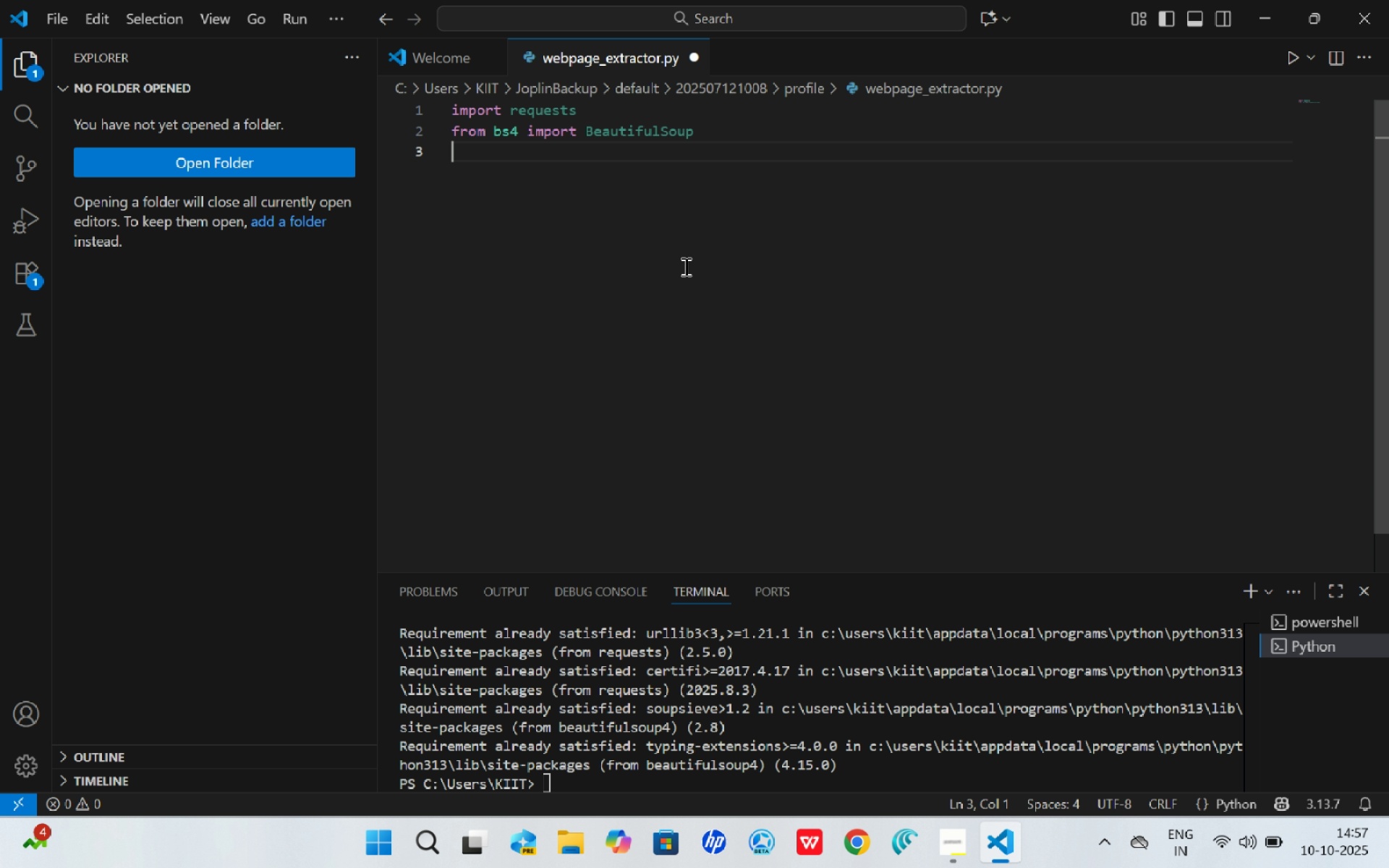 
key(Enter)
 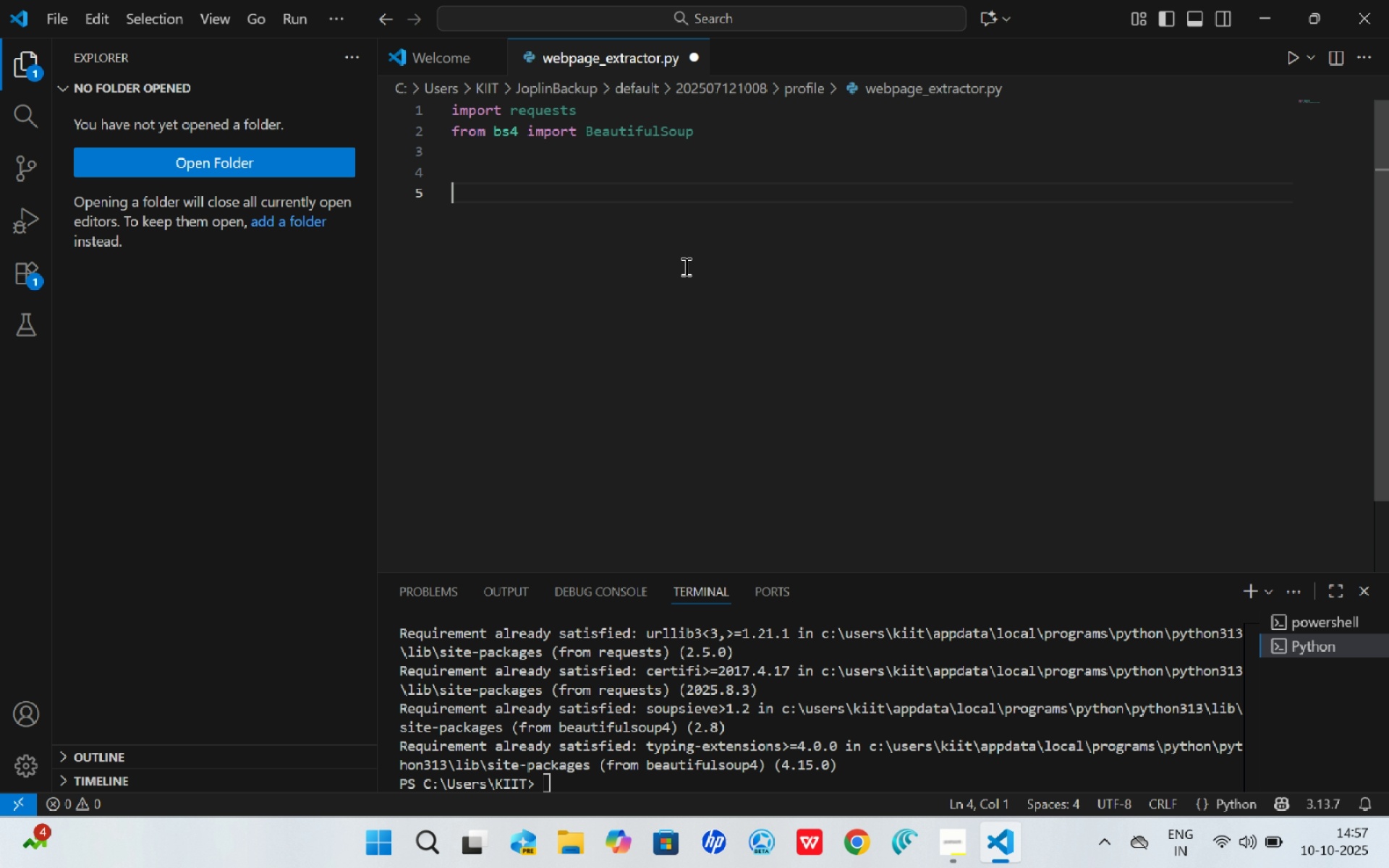 
key(Enter)
 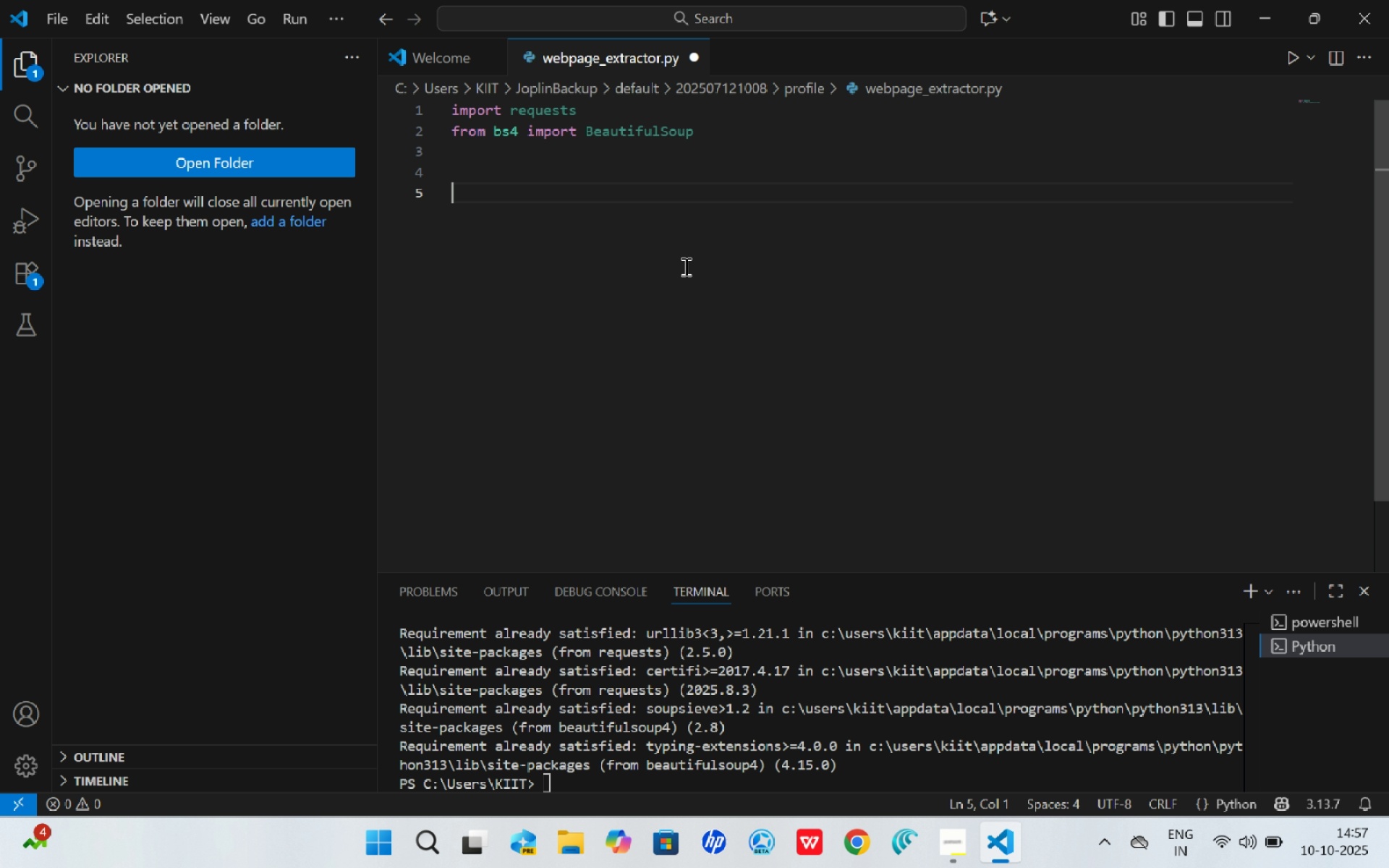 
wait(15.81)
 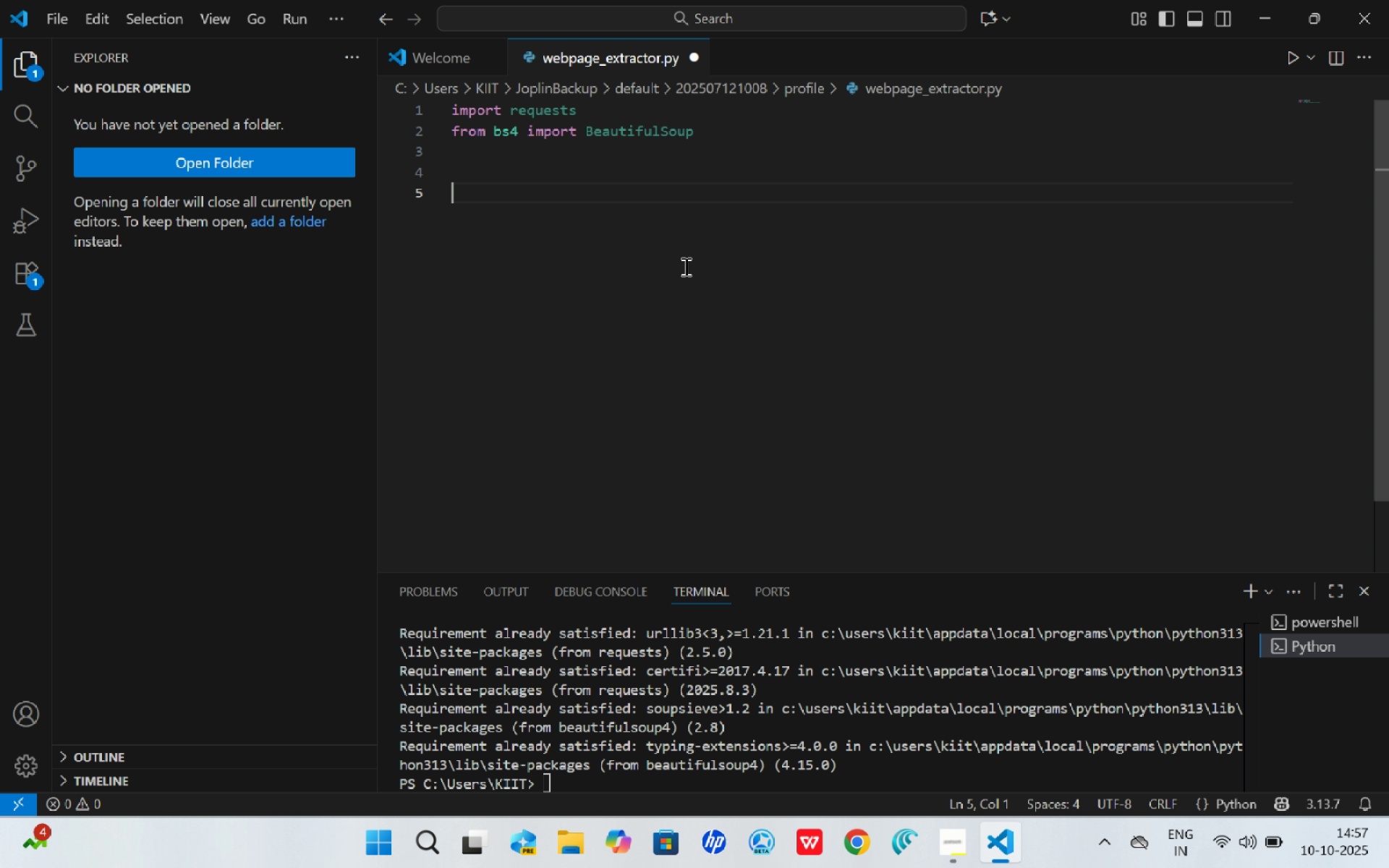 
type(if __na)
 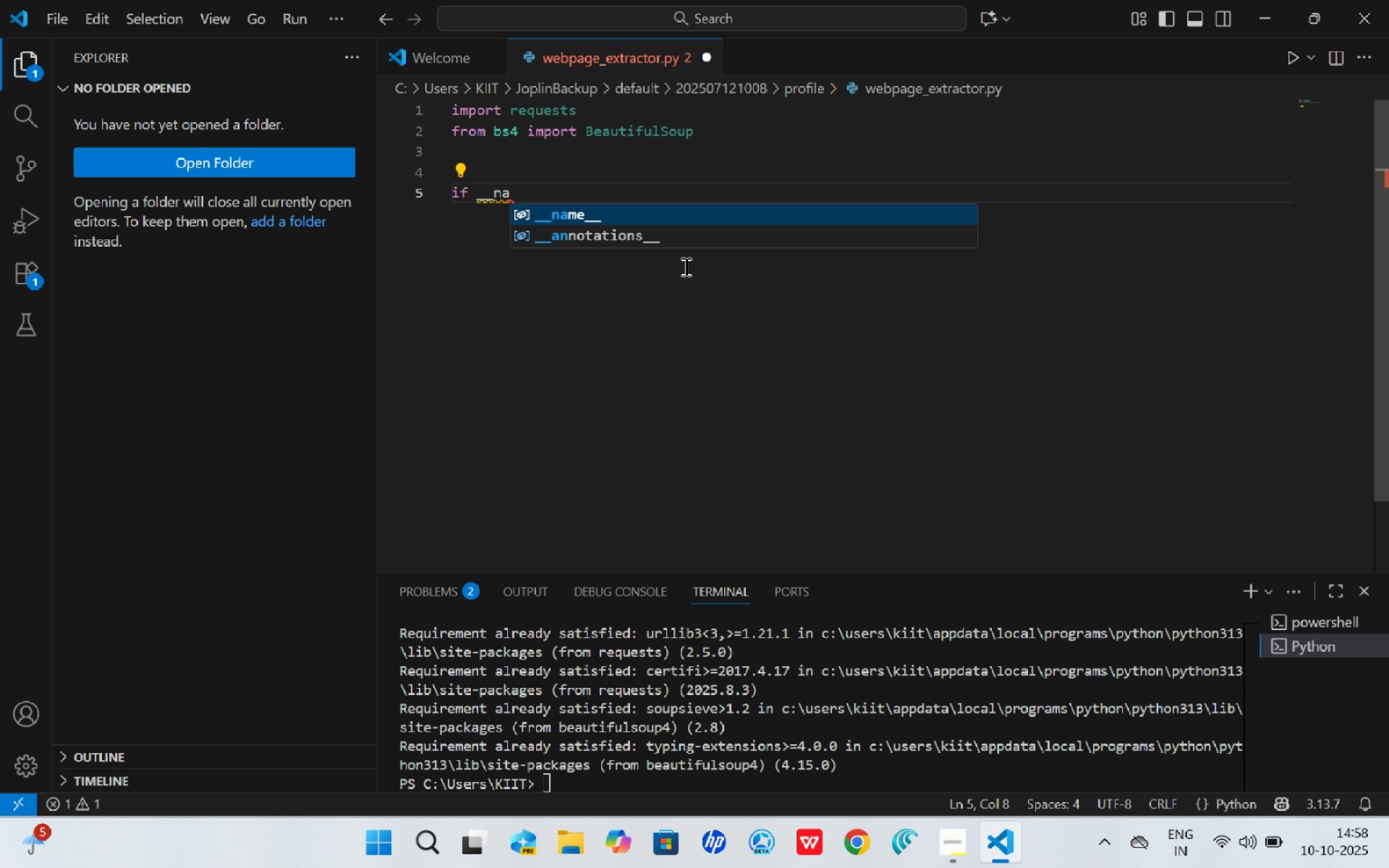 
key(Enter)
 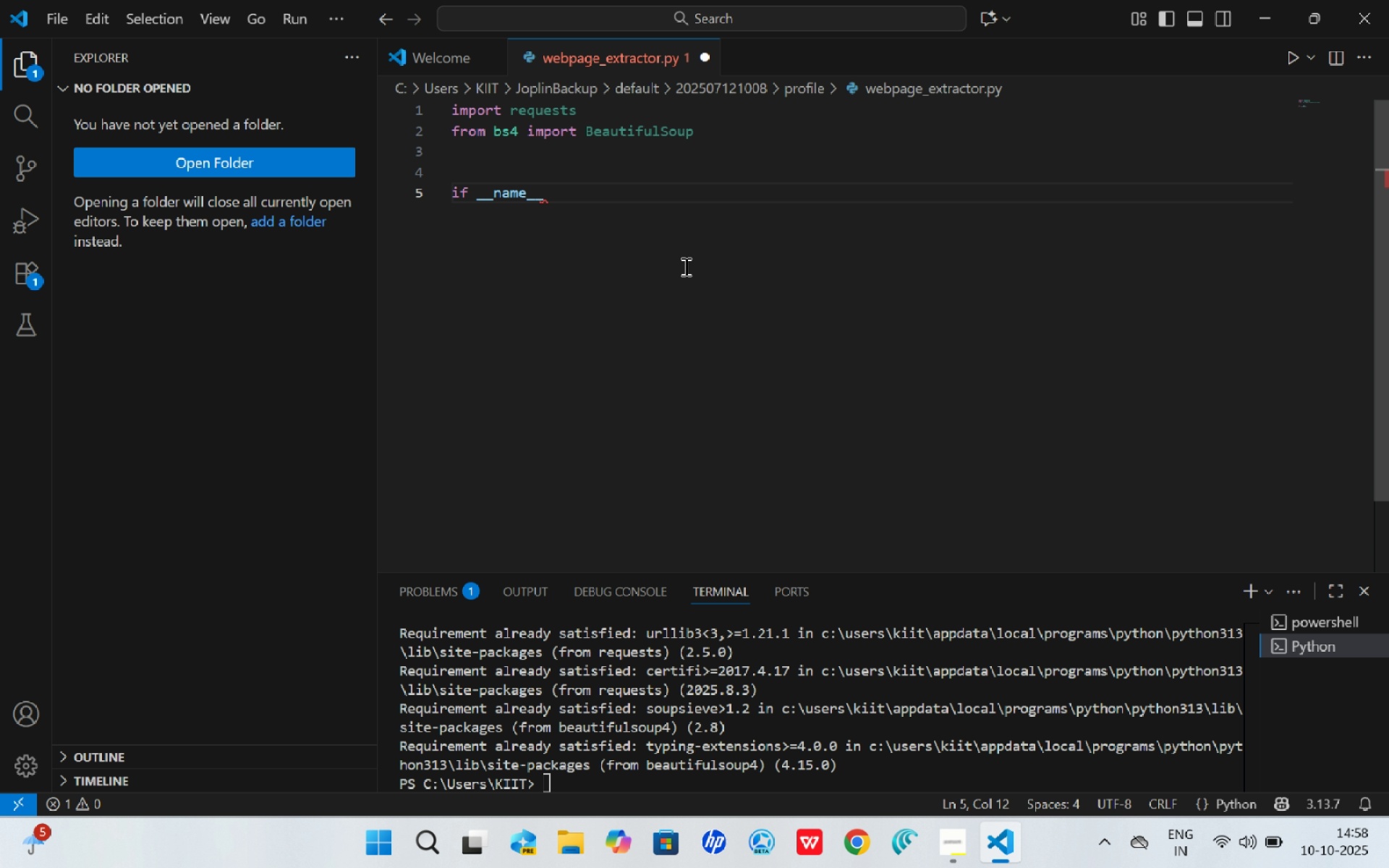 
type(="__ma)
 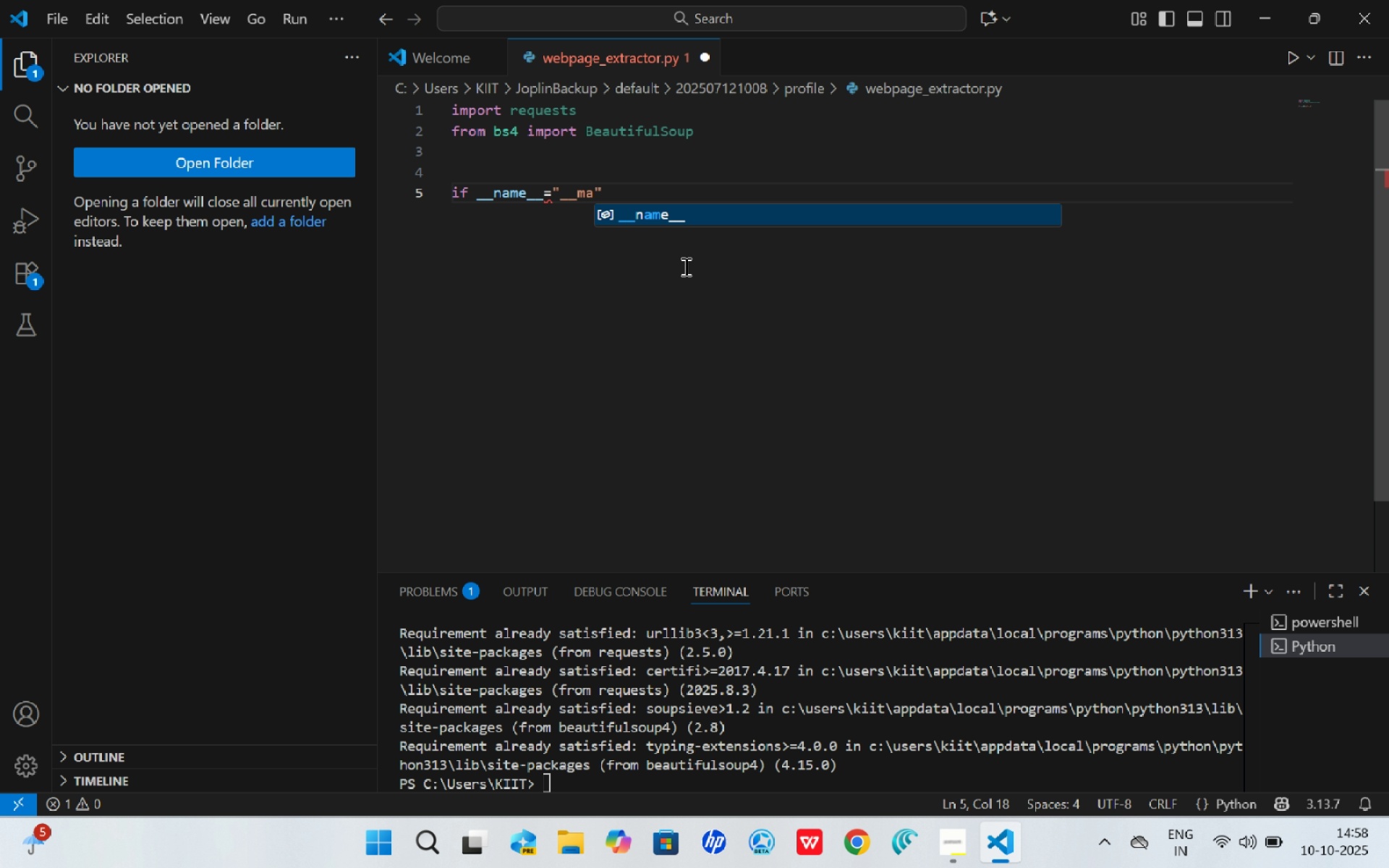 
hold_key(key=I, duration=22.2)
 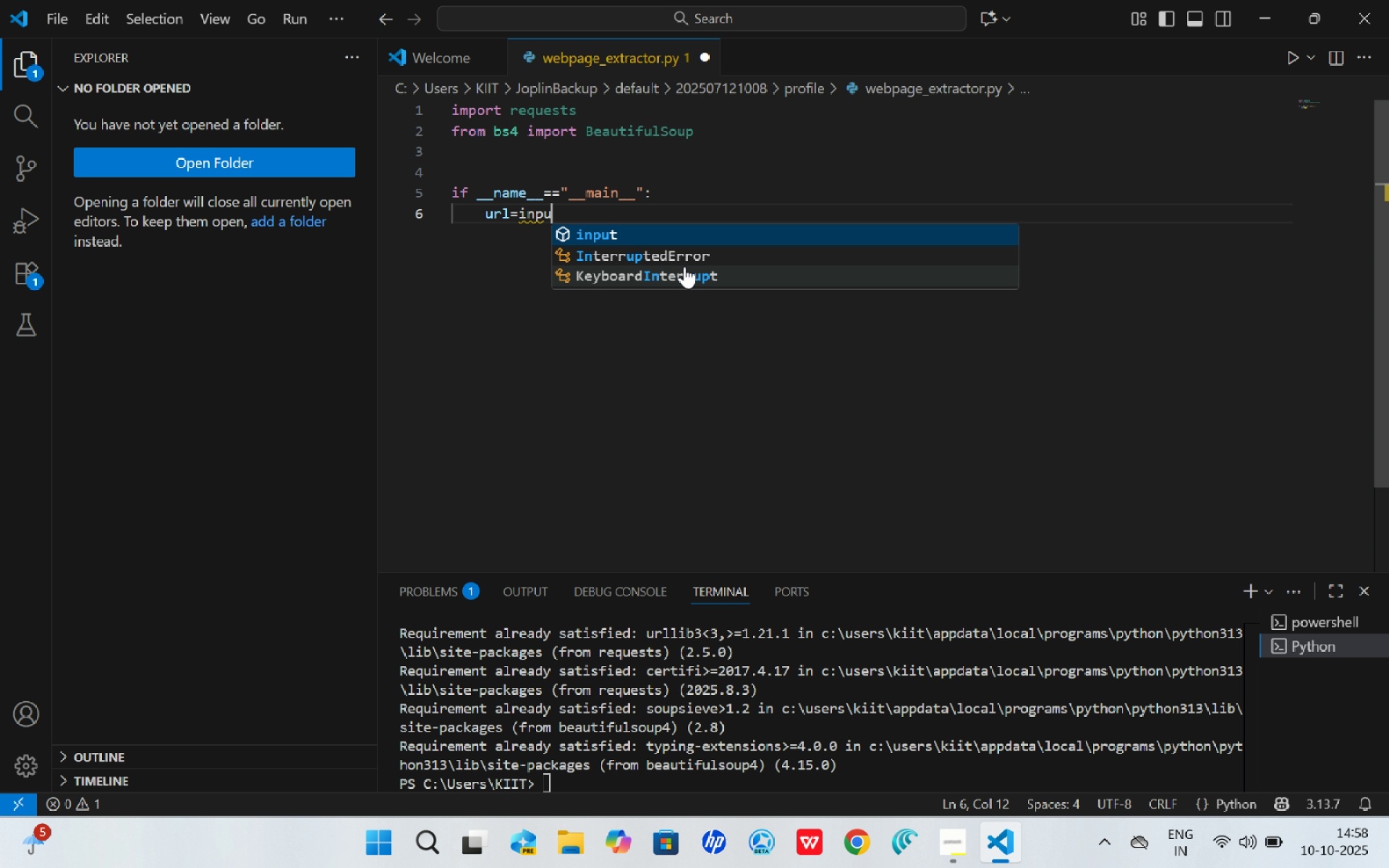 
key(N)
 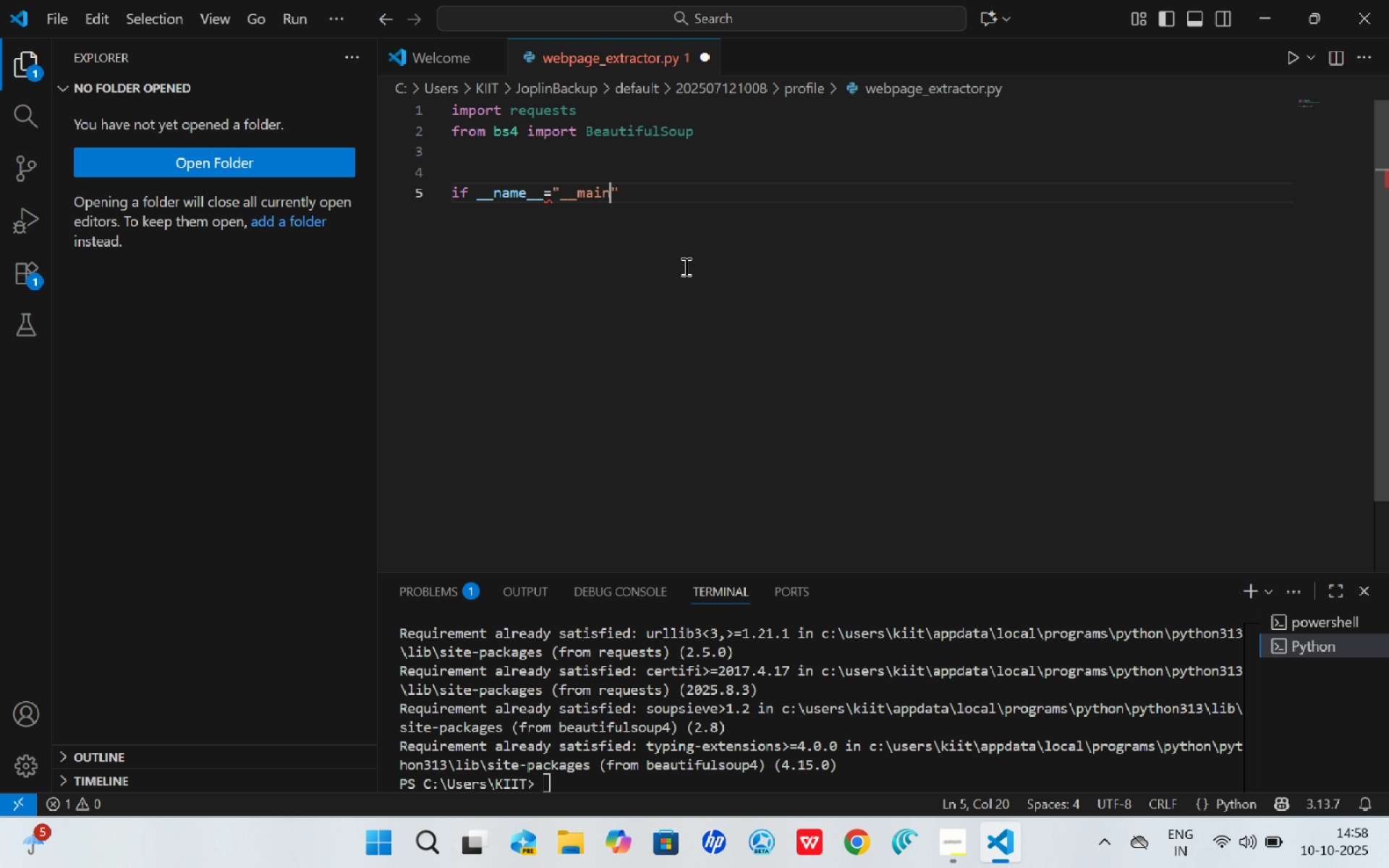 
key(Shift+Minus)
 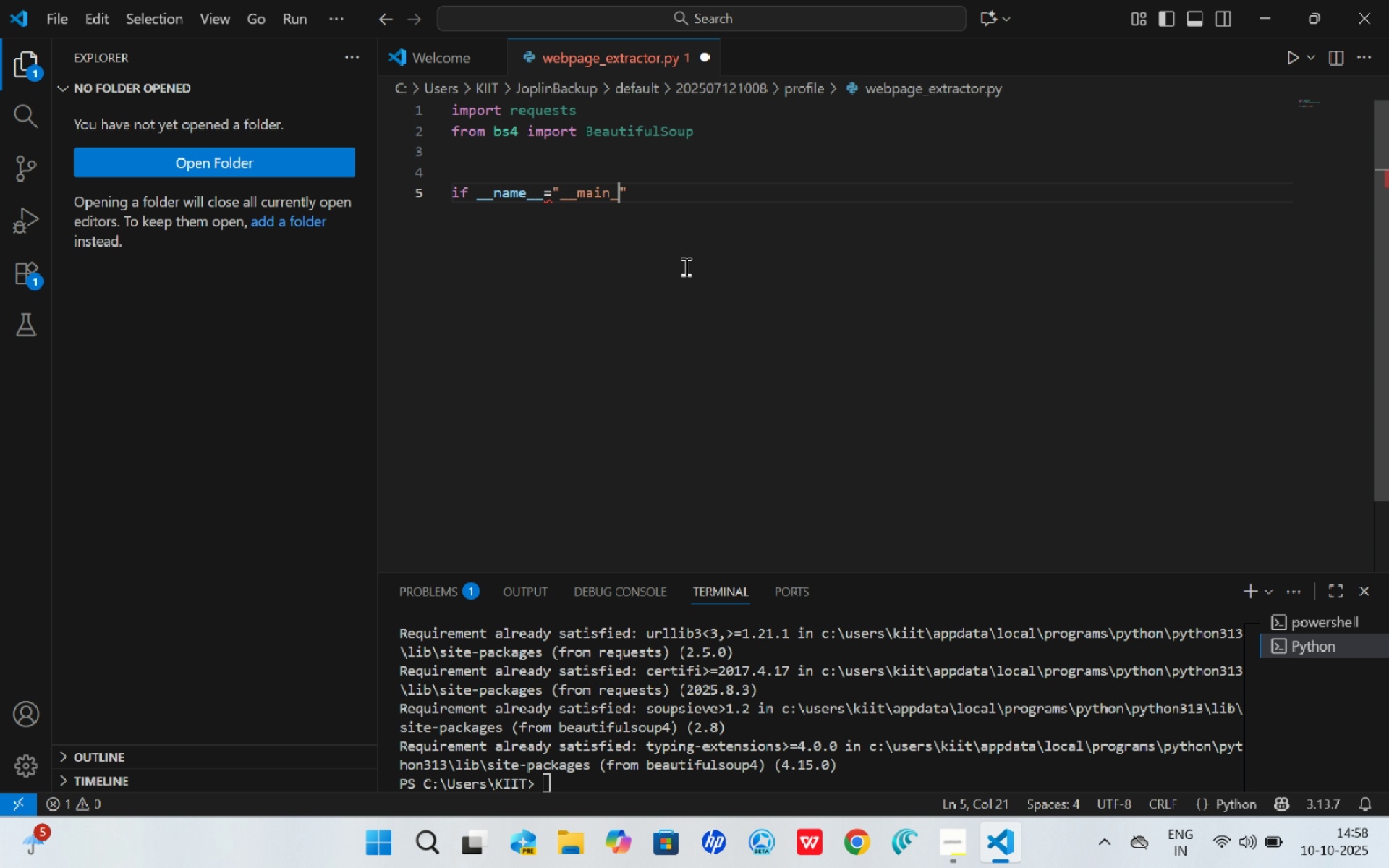 
key(Shift+Minus)
 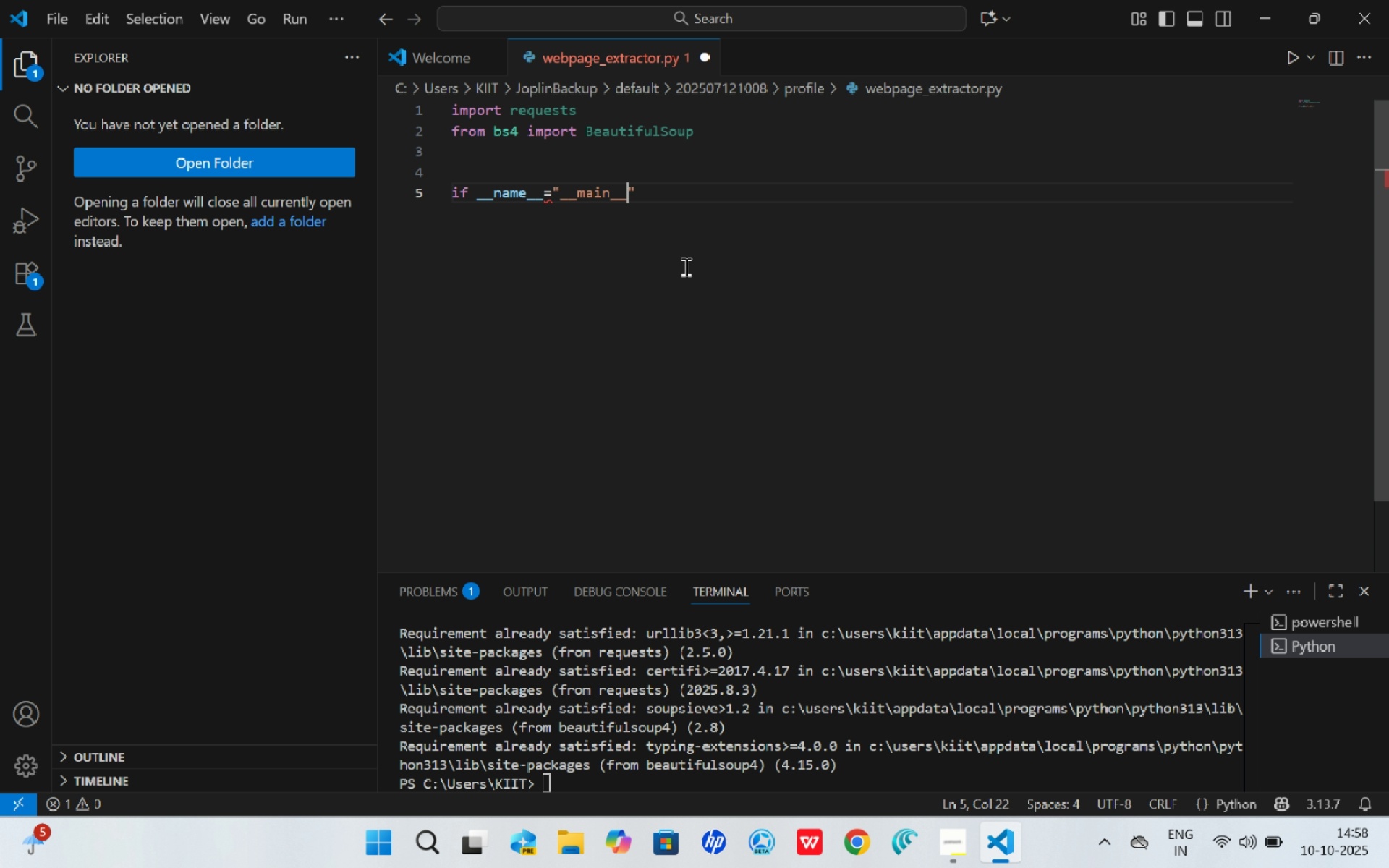 
key(ArrowRight)
 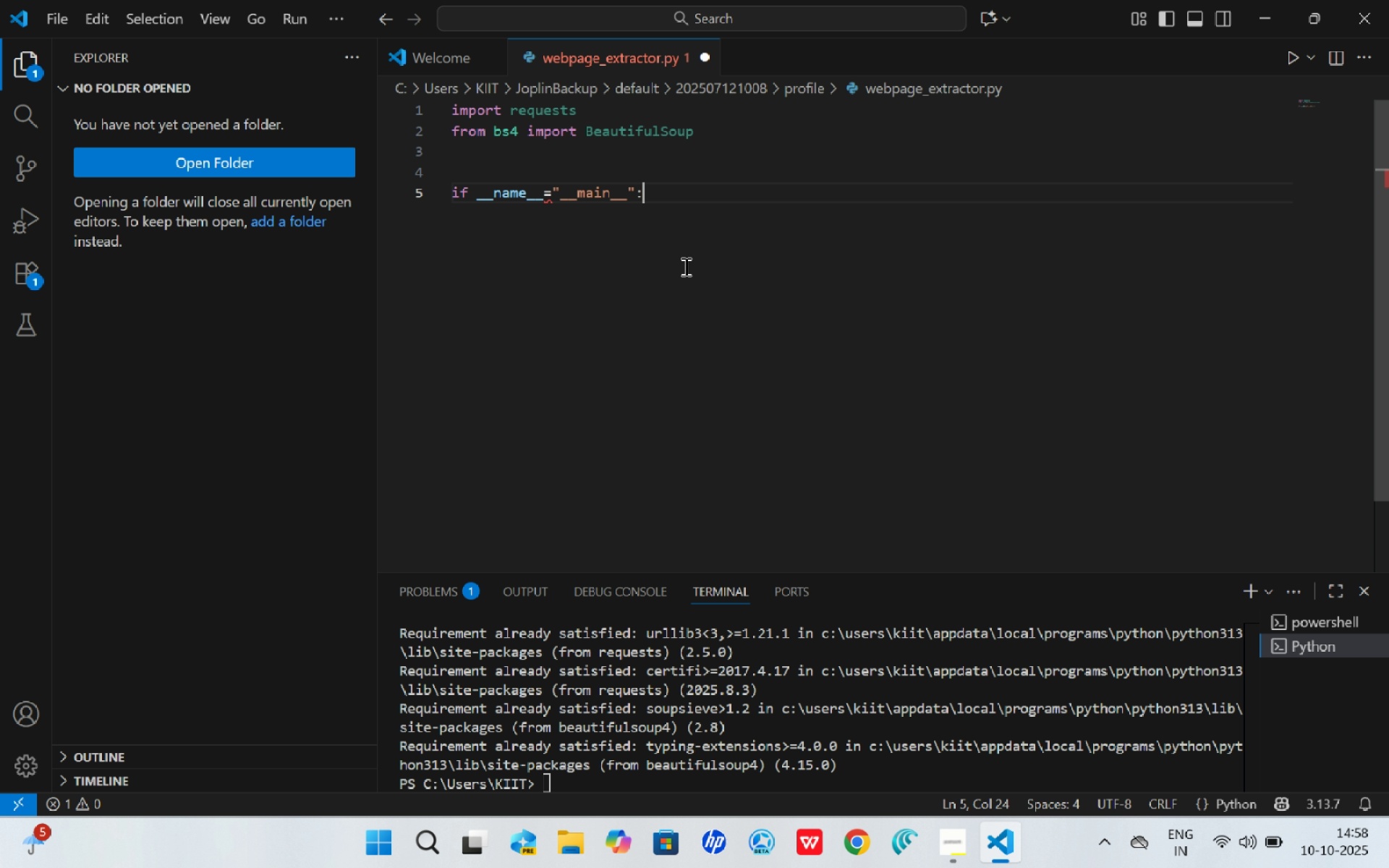 
key(Shift+ShiftRight)
 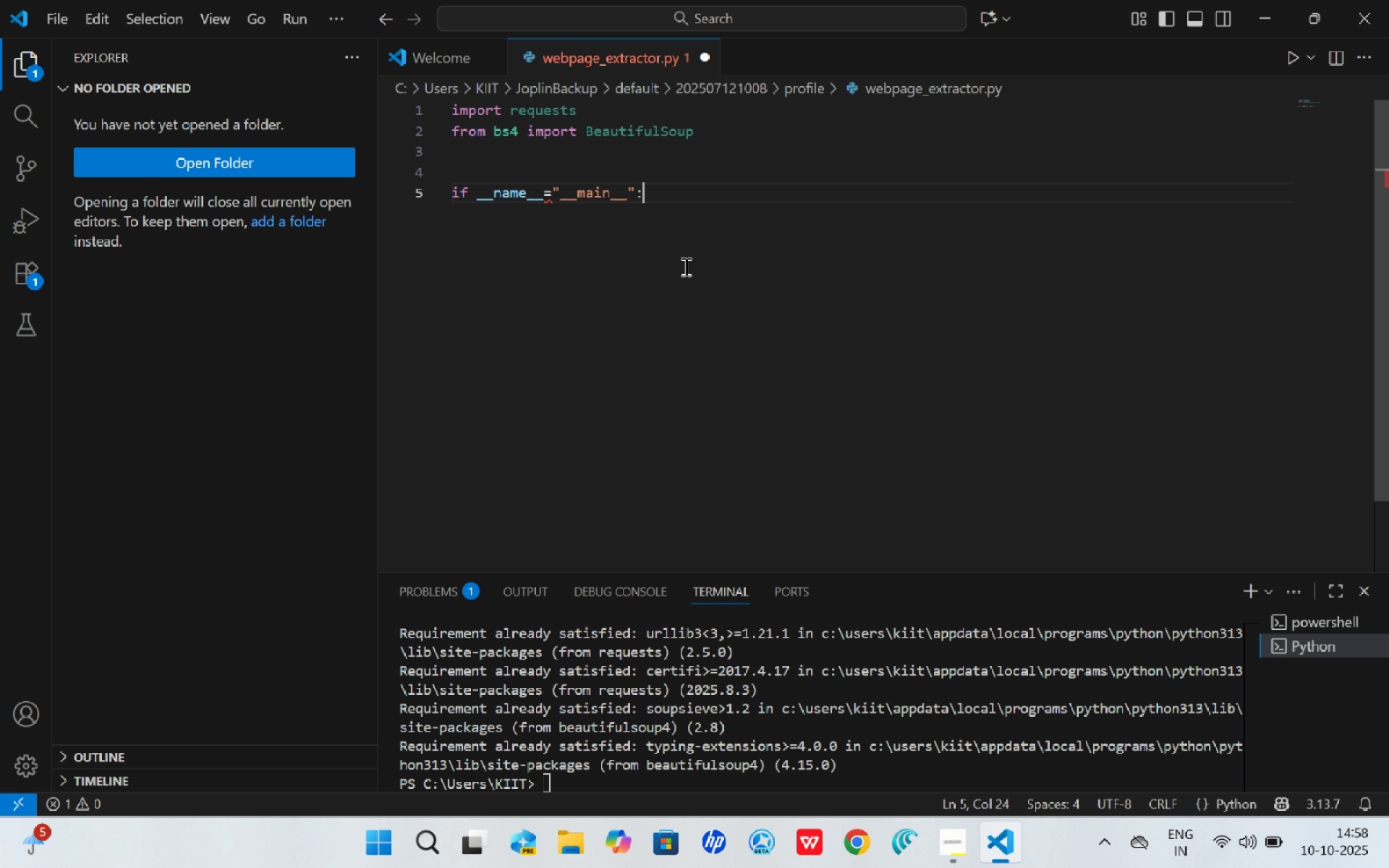 
key(Shift+Semicolon)
 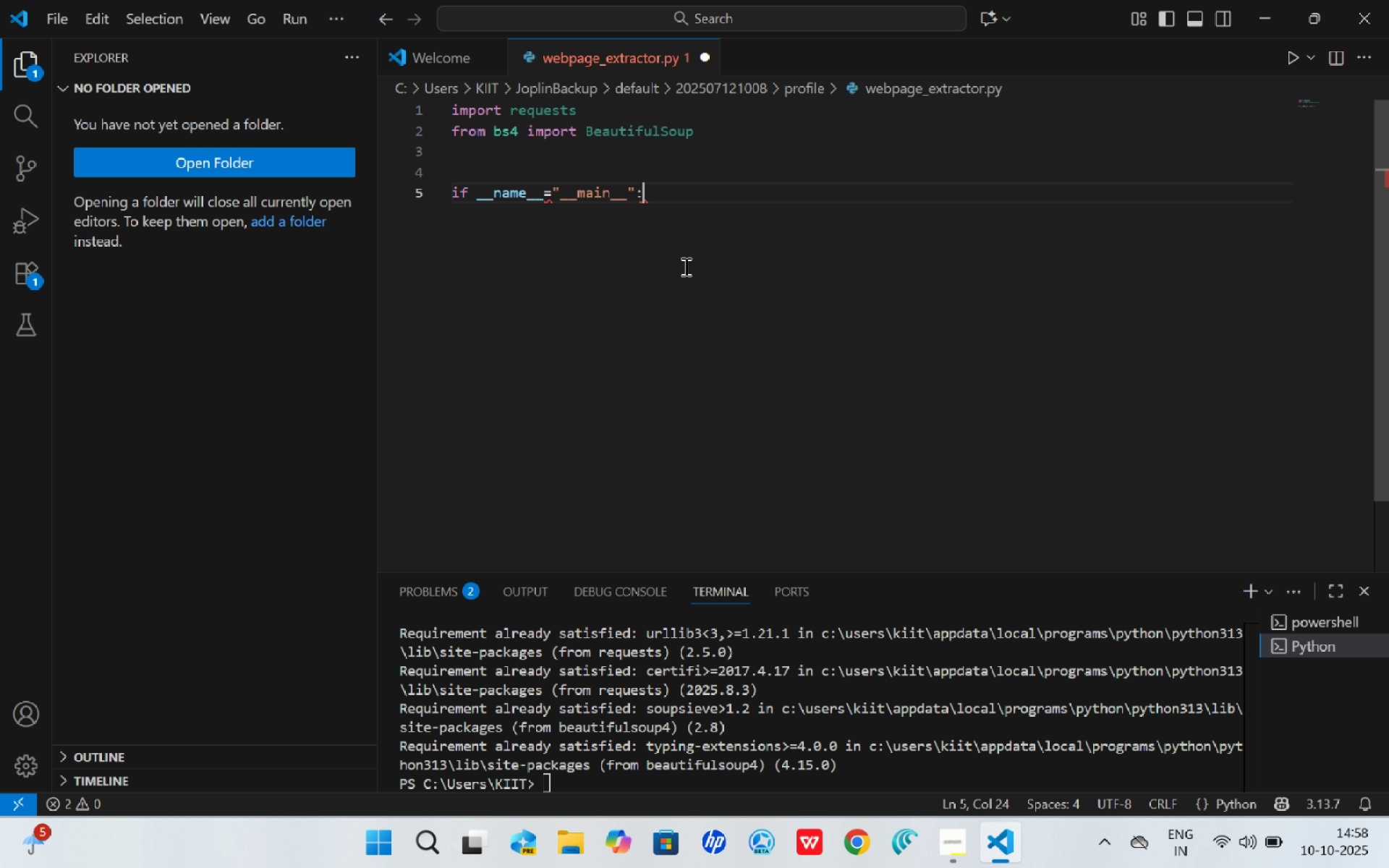 
key(Shift+ShiftRight)
 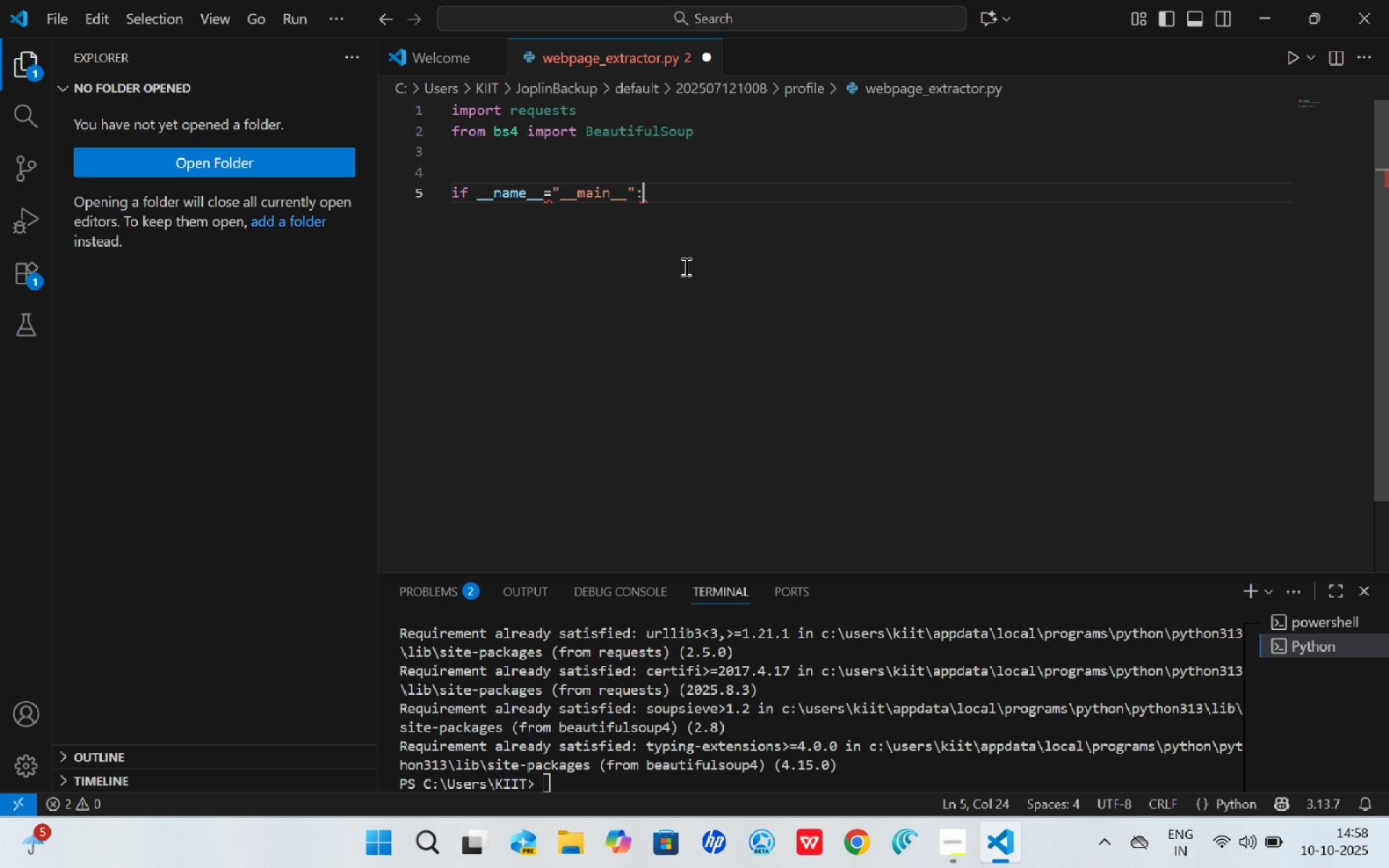 
key(Enter)
 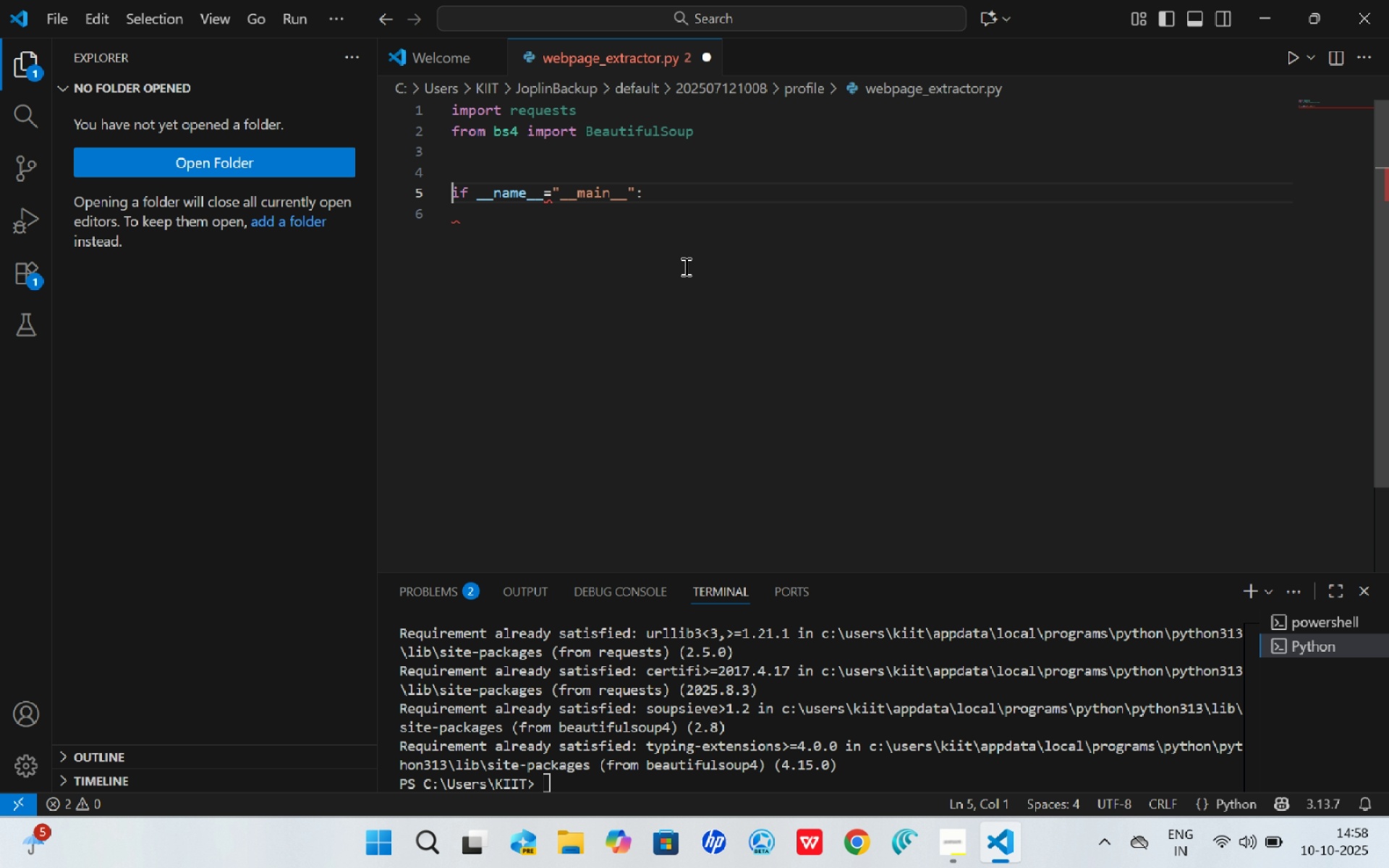 
key(ArrowUp)
 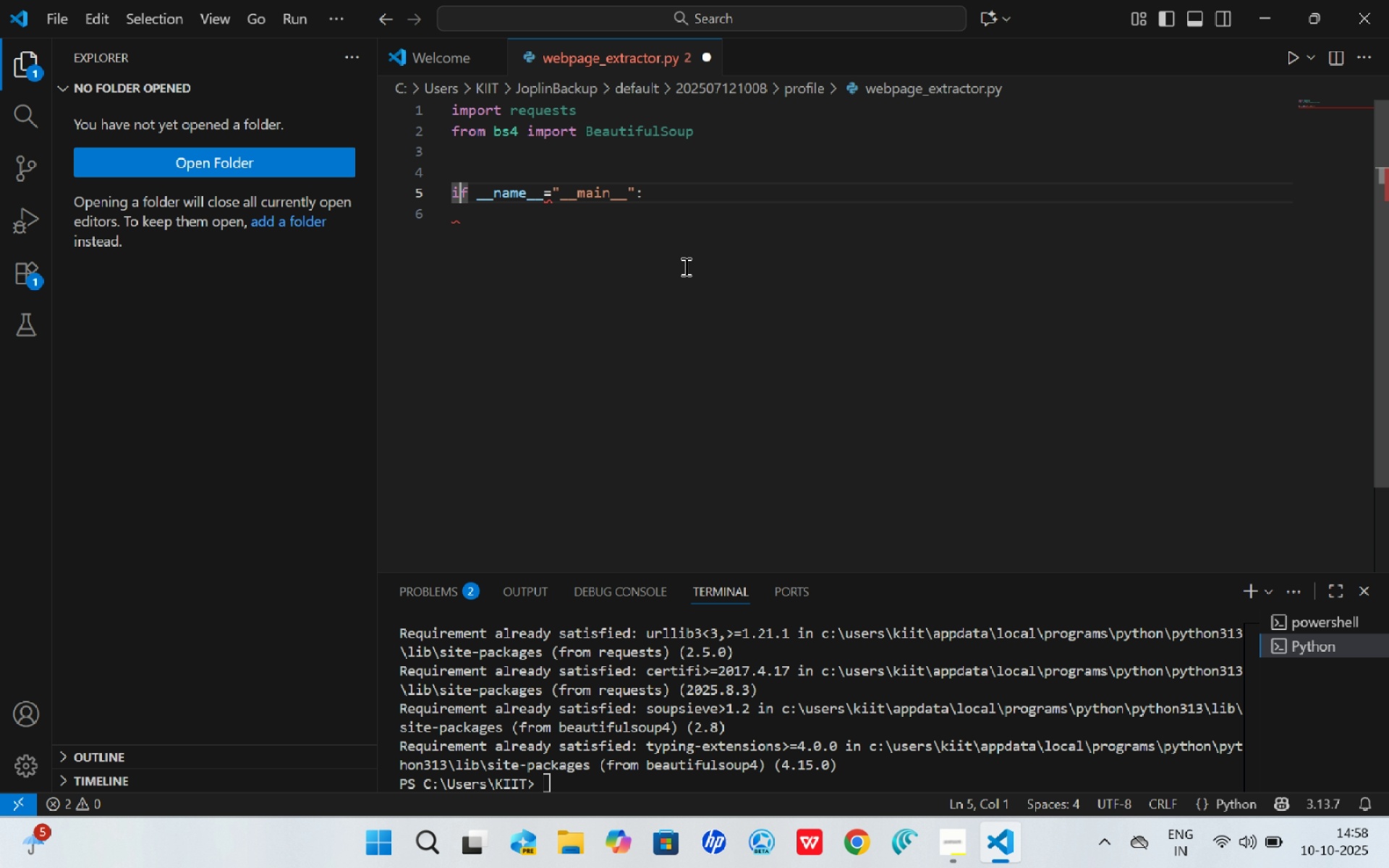 
hold_key(key=ArrowRight, duration=0.82)
 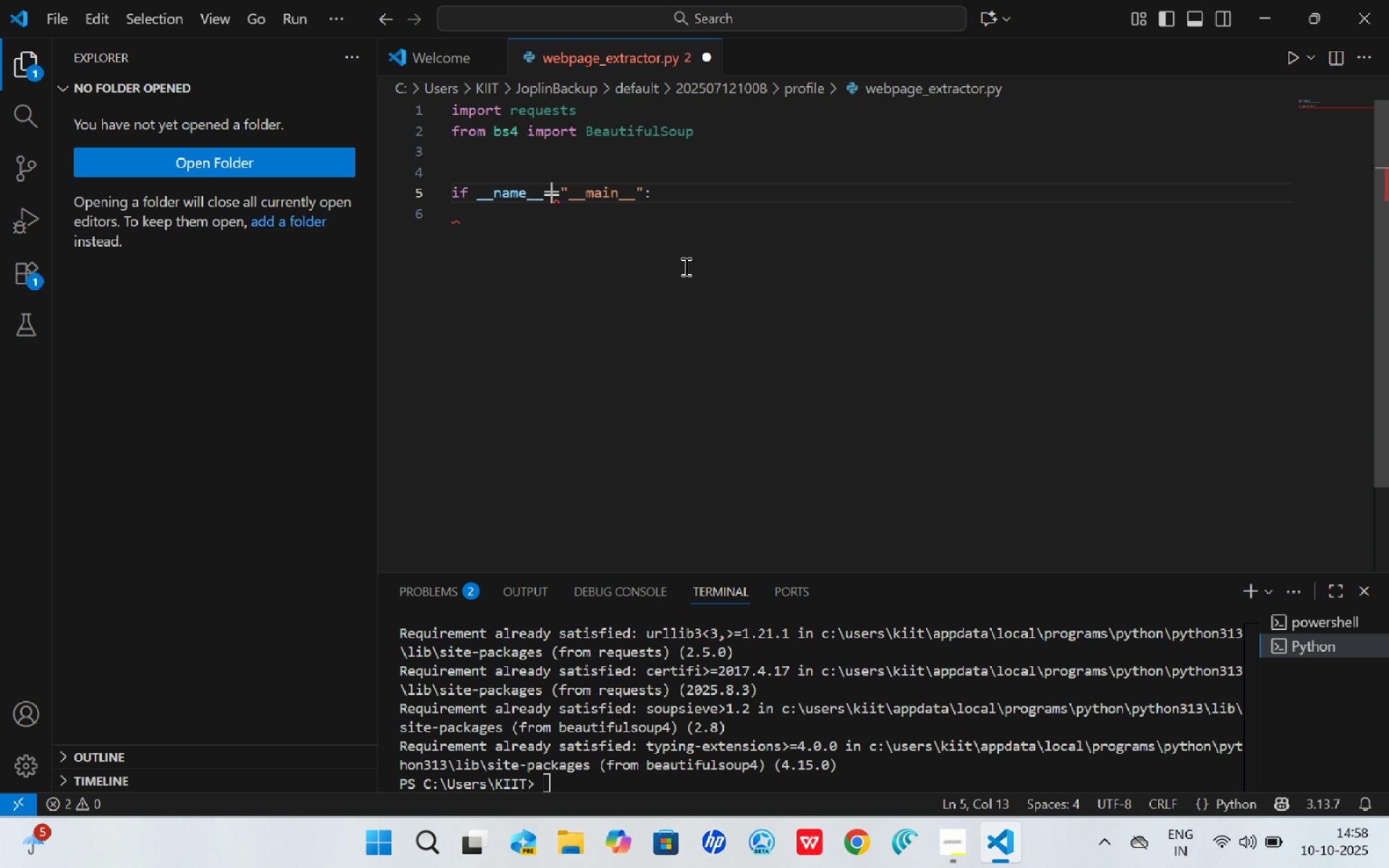 
key(Equal)
 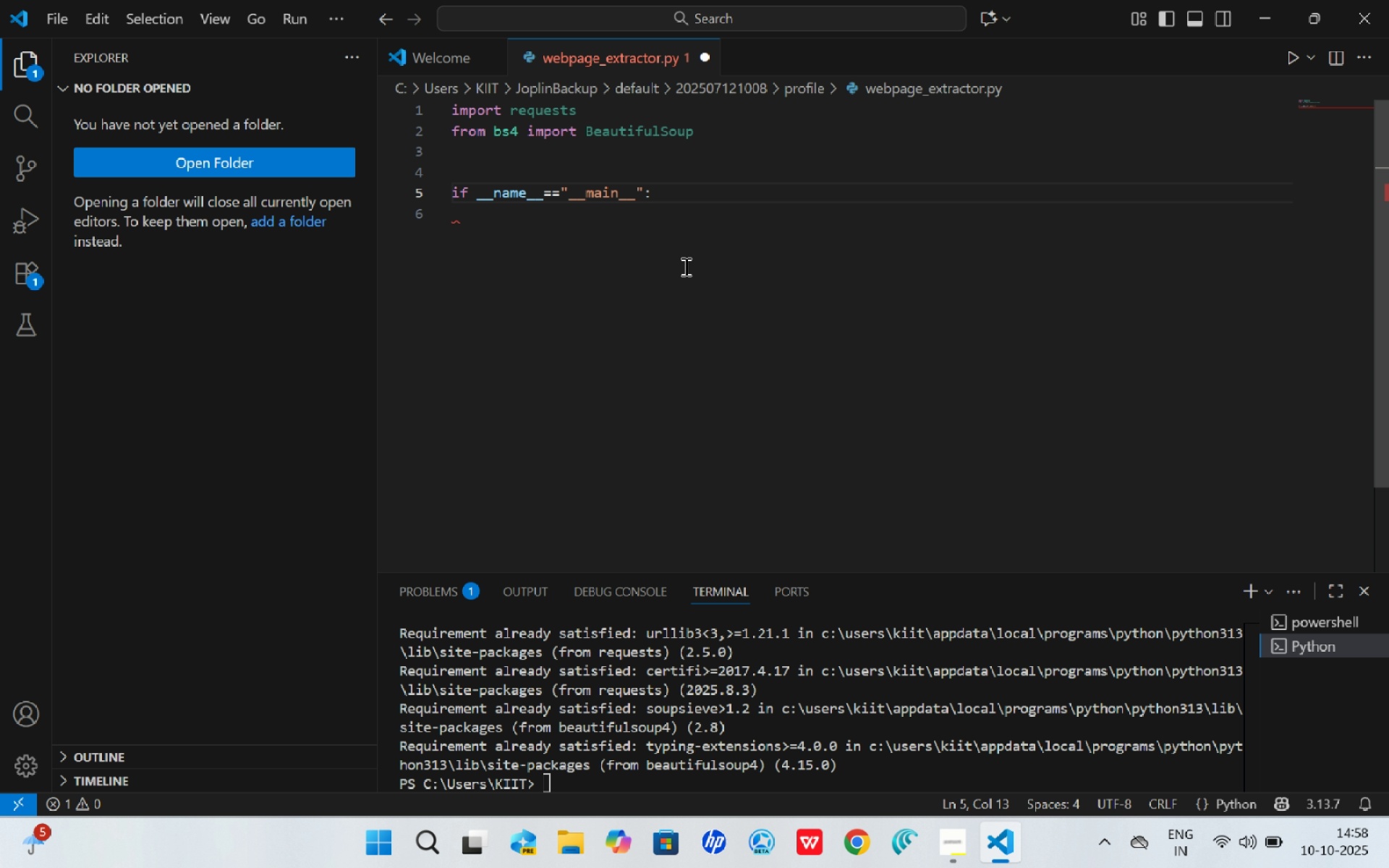 
key(ArrowDown)
 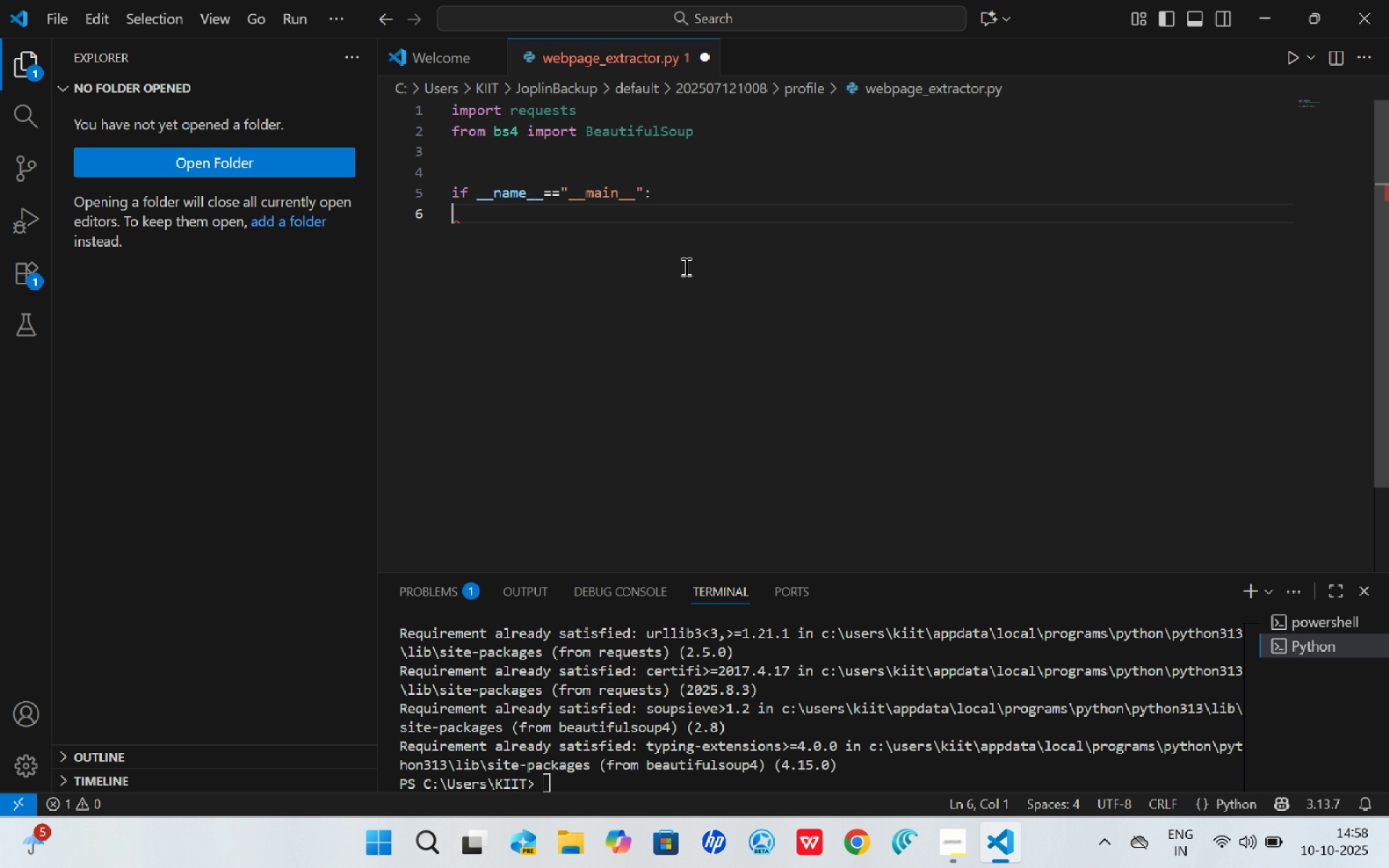 
key(Tab)
 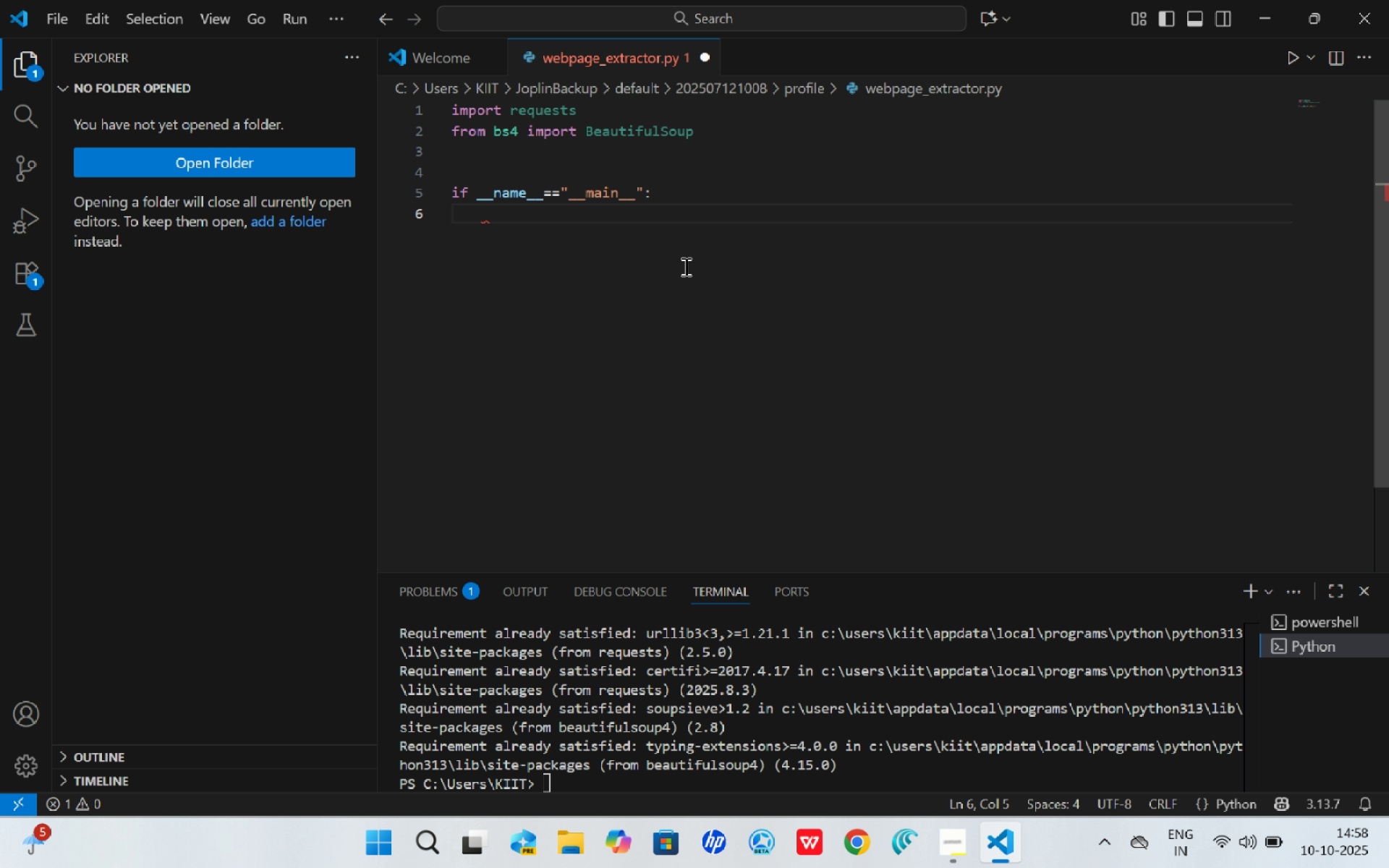 
type(url=nput("Enter the product page UR;)
key(Backspace)
type(L)
 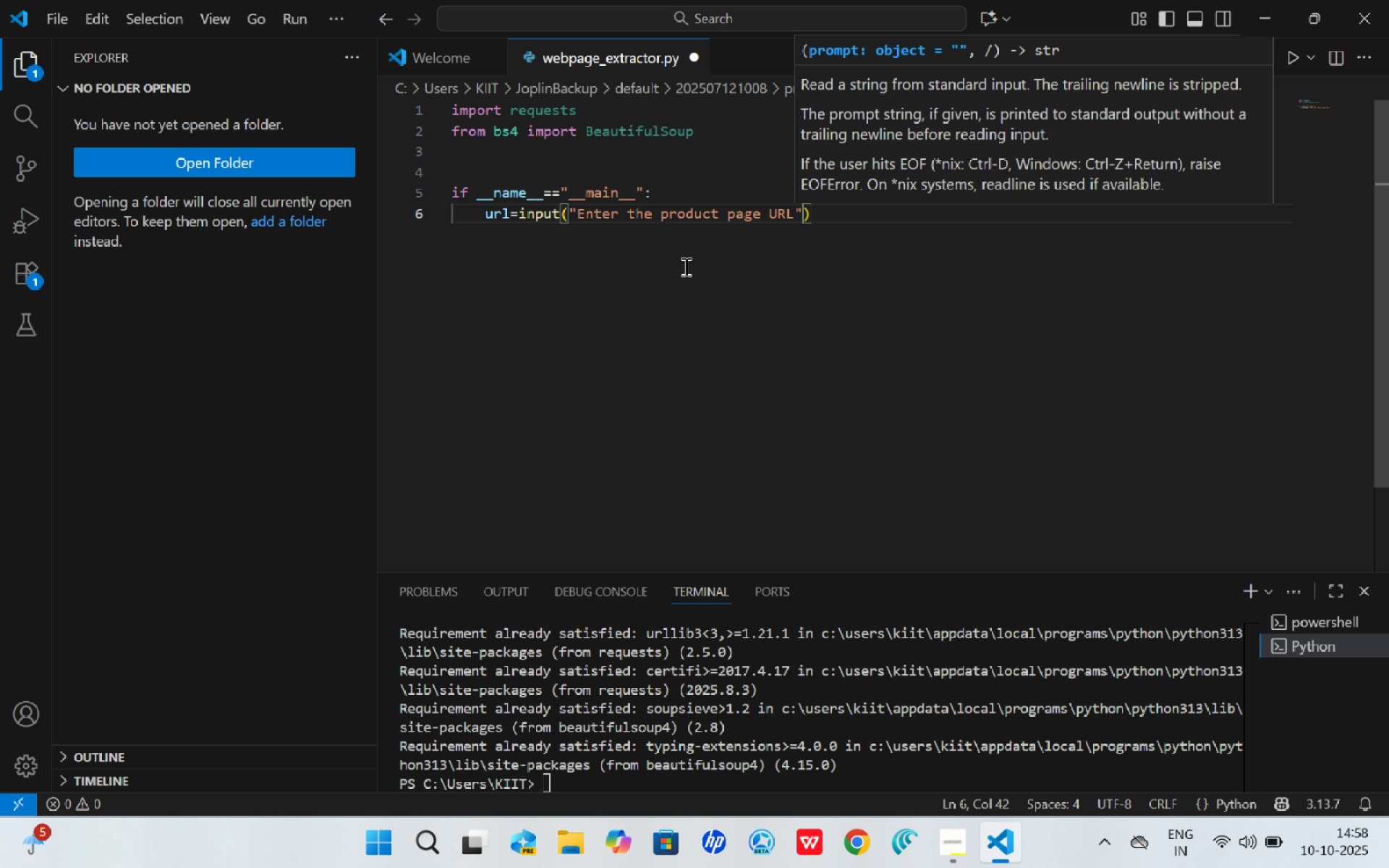 
key(ArrowRight)
 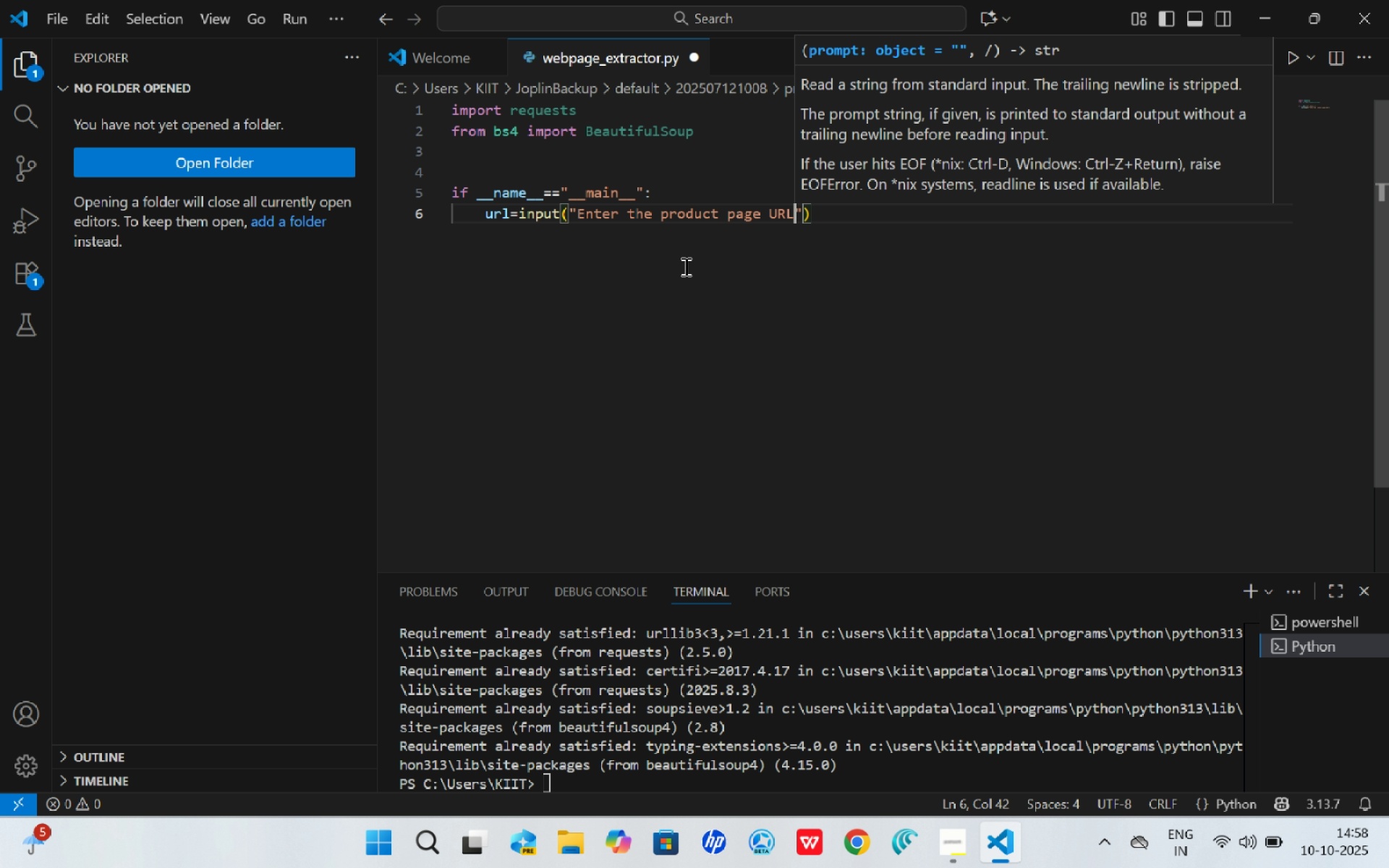 
key(ArrowLeft)
 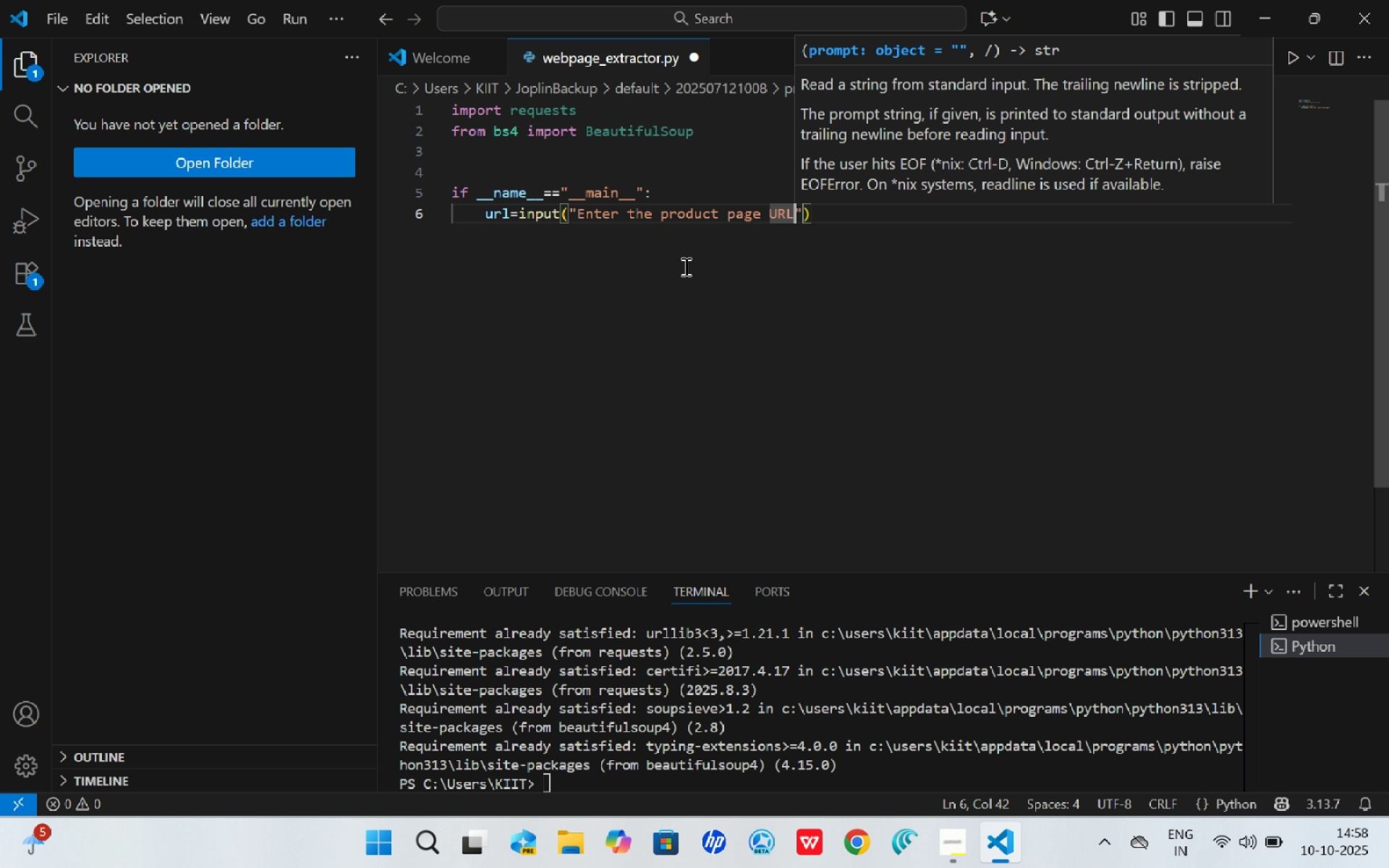 
key(Shift+ShiftRight)
 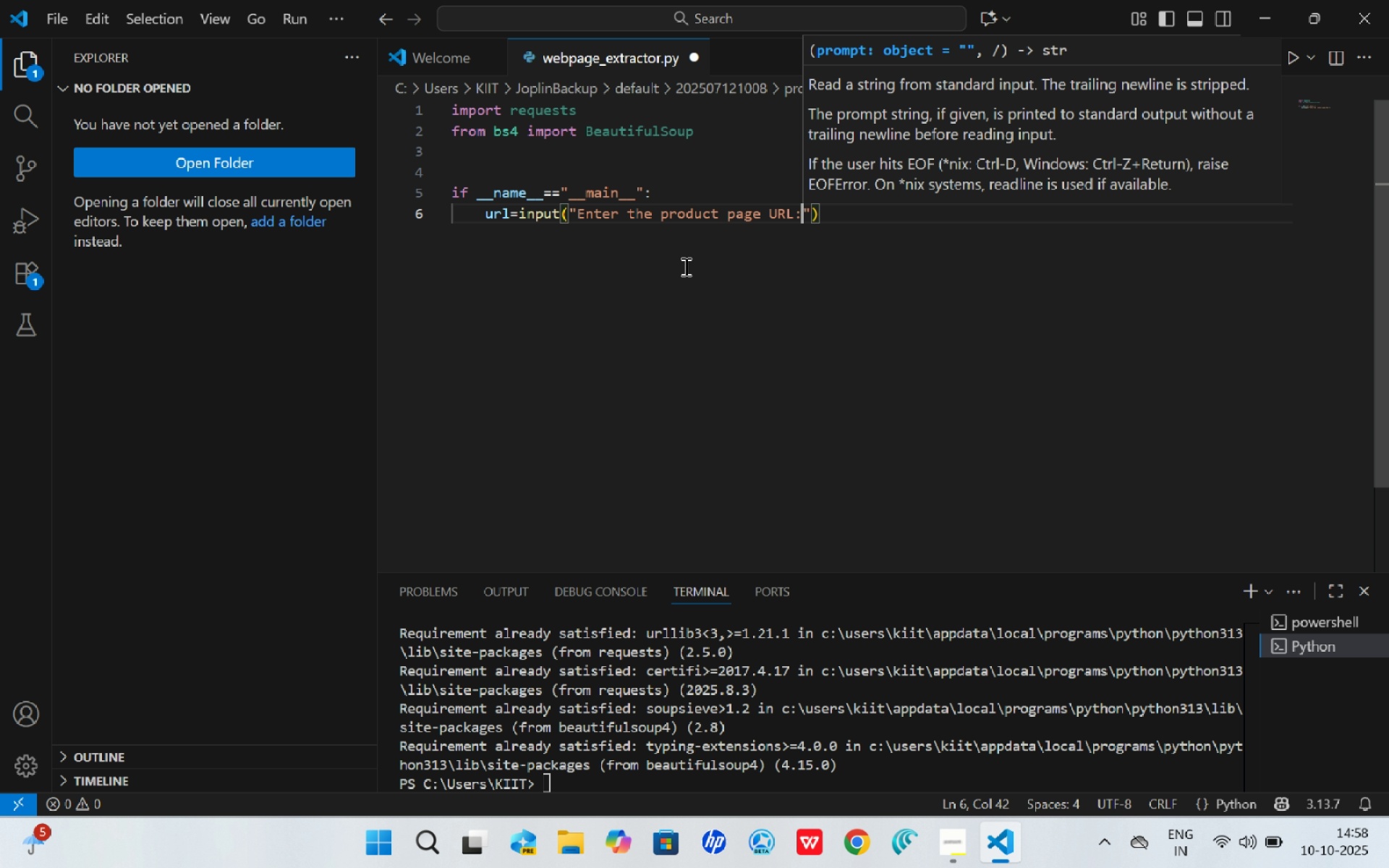 
key(Shift+Semicolon)
 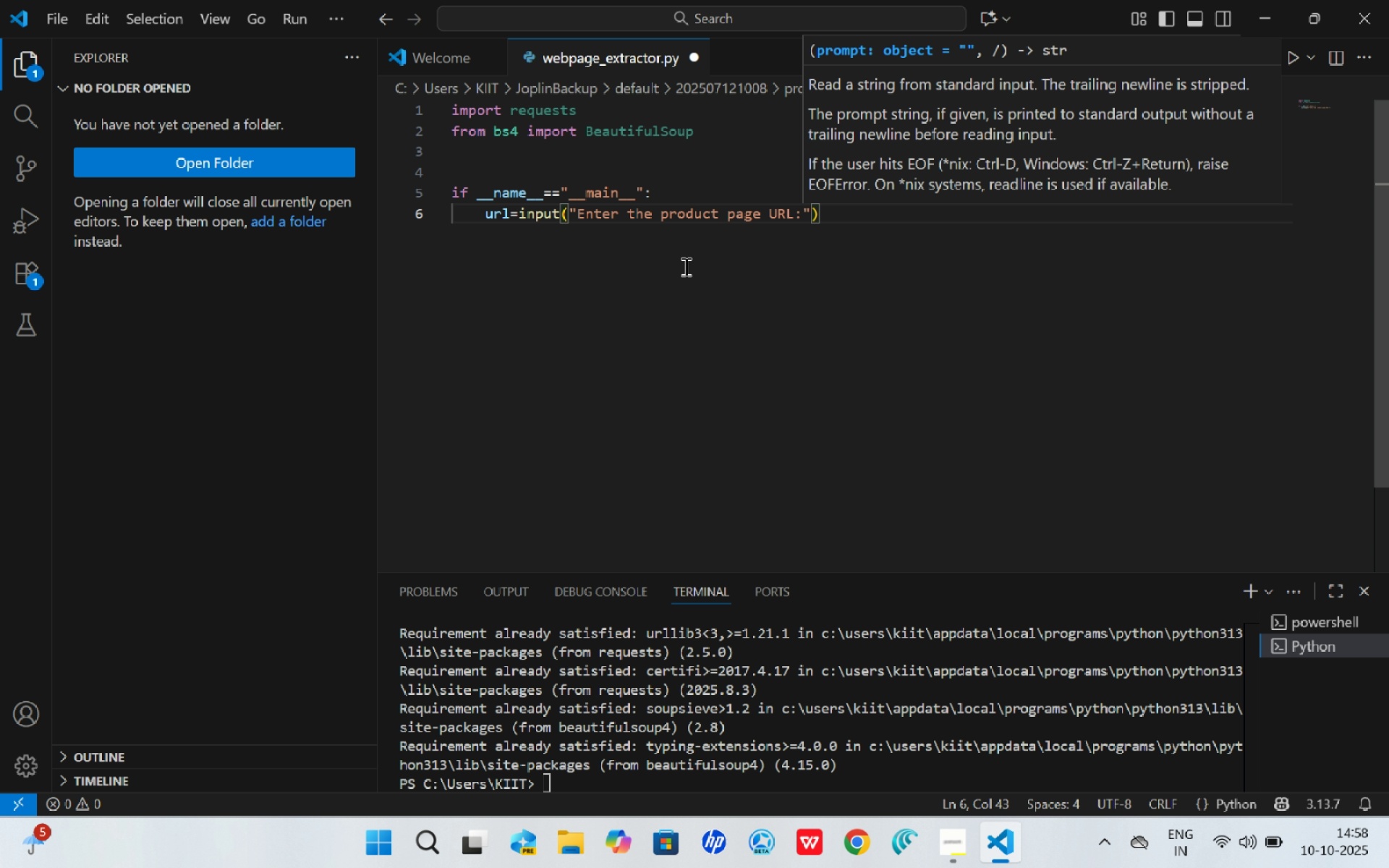 
key(ArrowRight)
 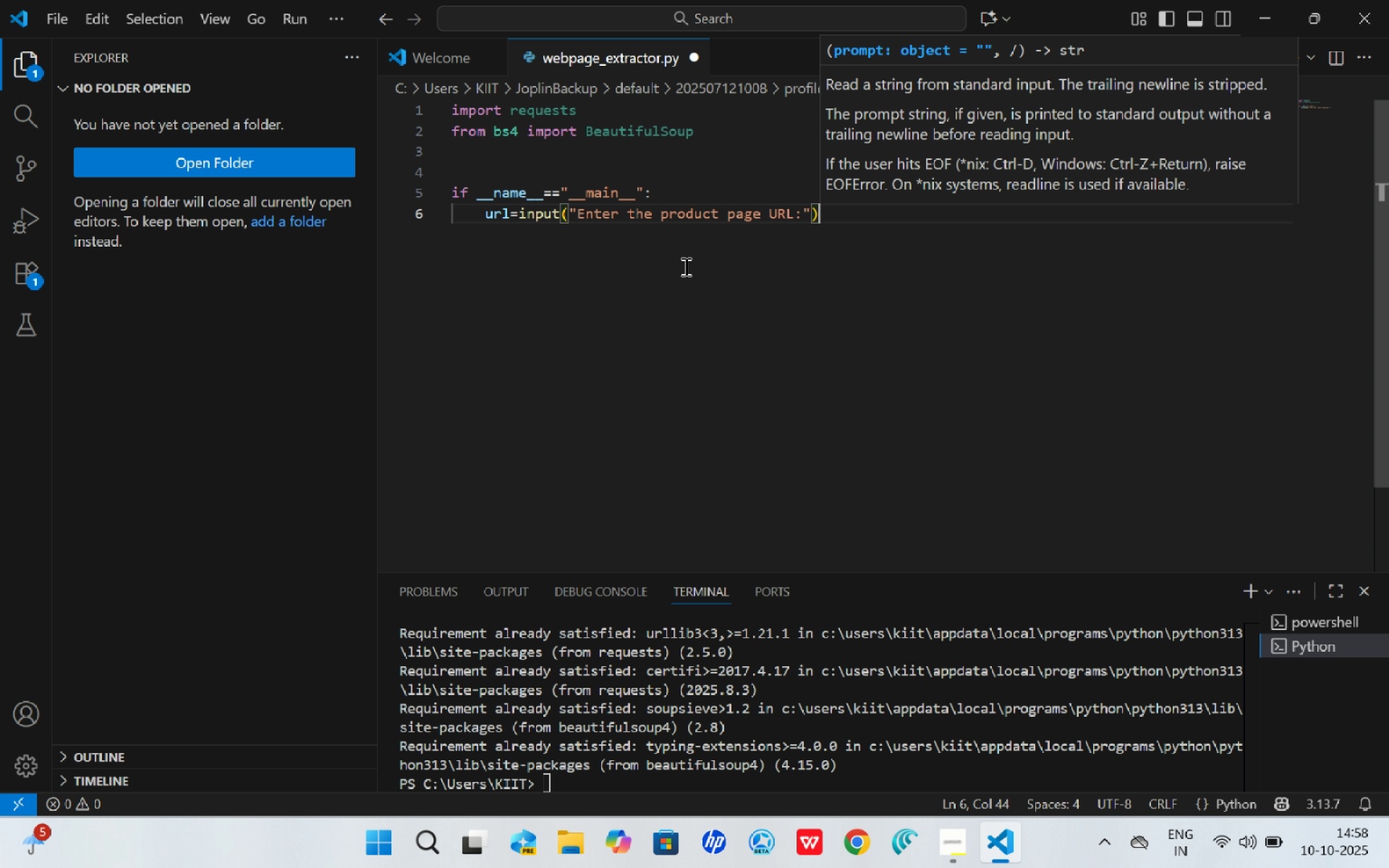 
key(ArrowRight)
 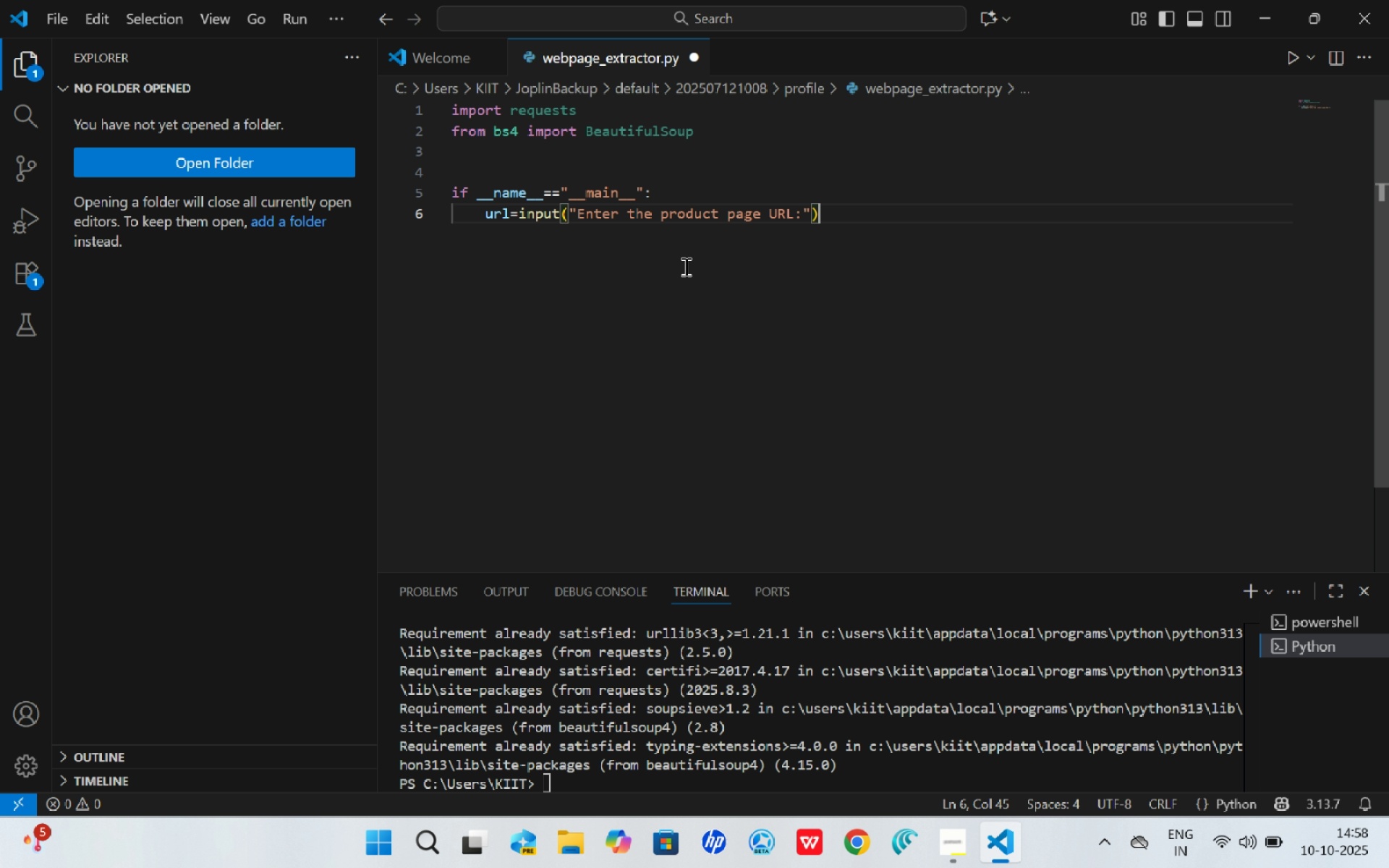 
type(.STR)
 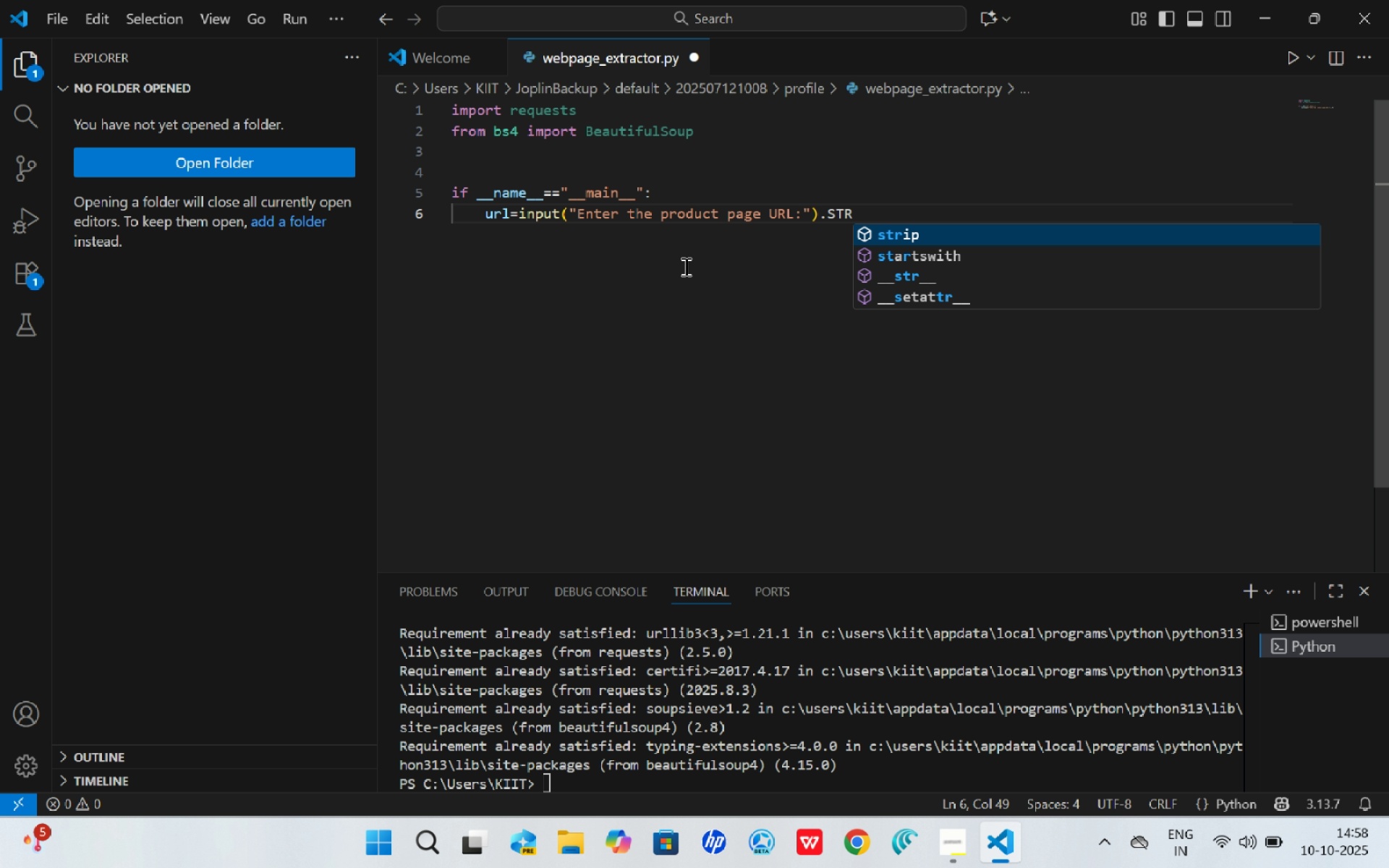 
key(Enter)
 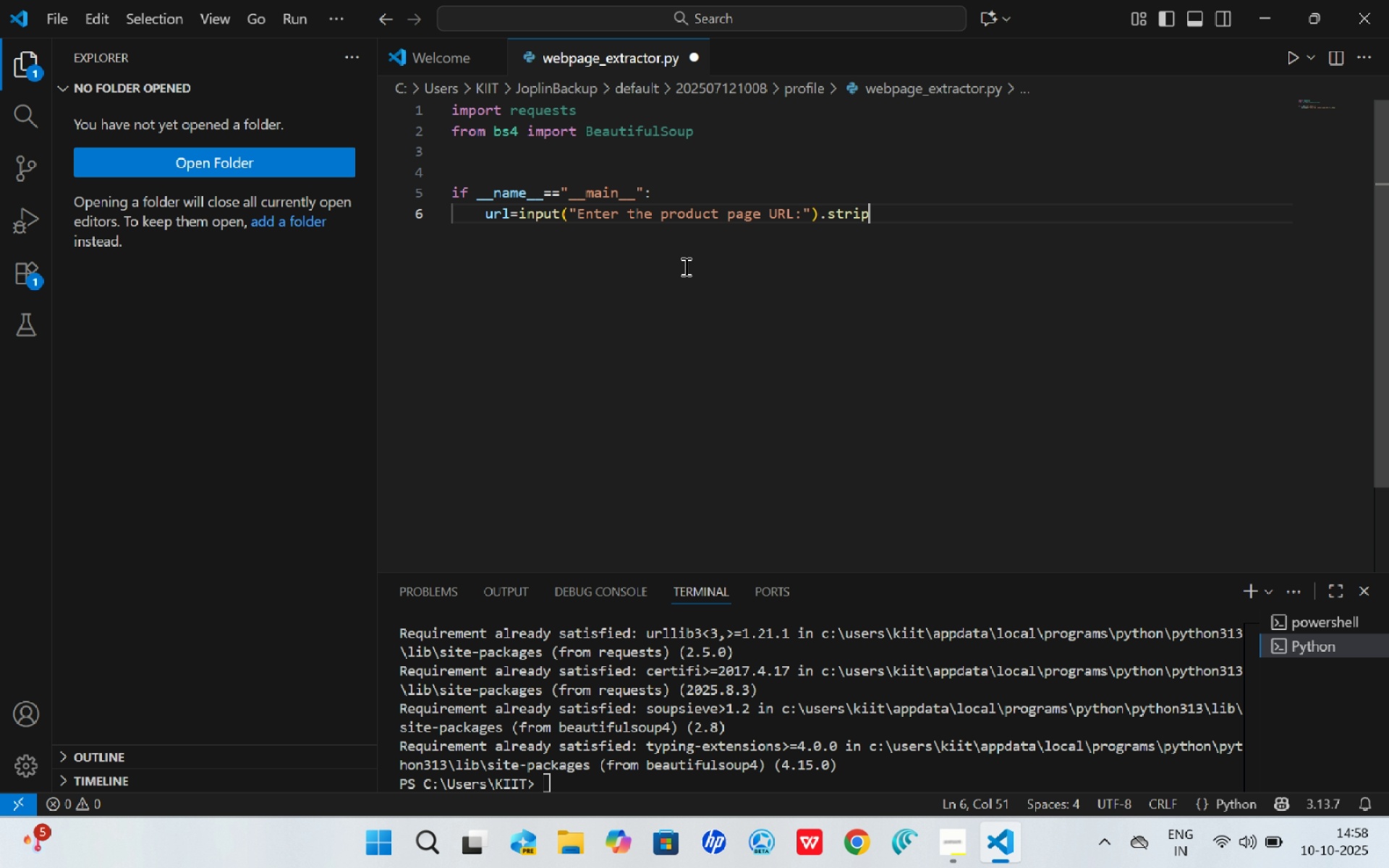 
type(())
 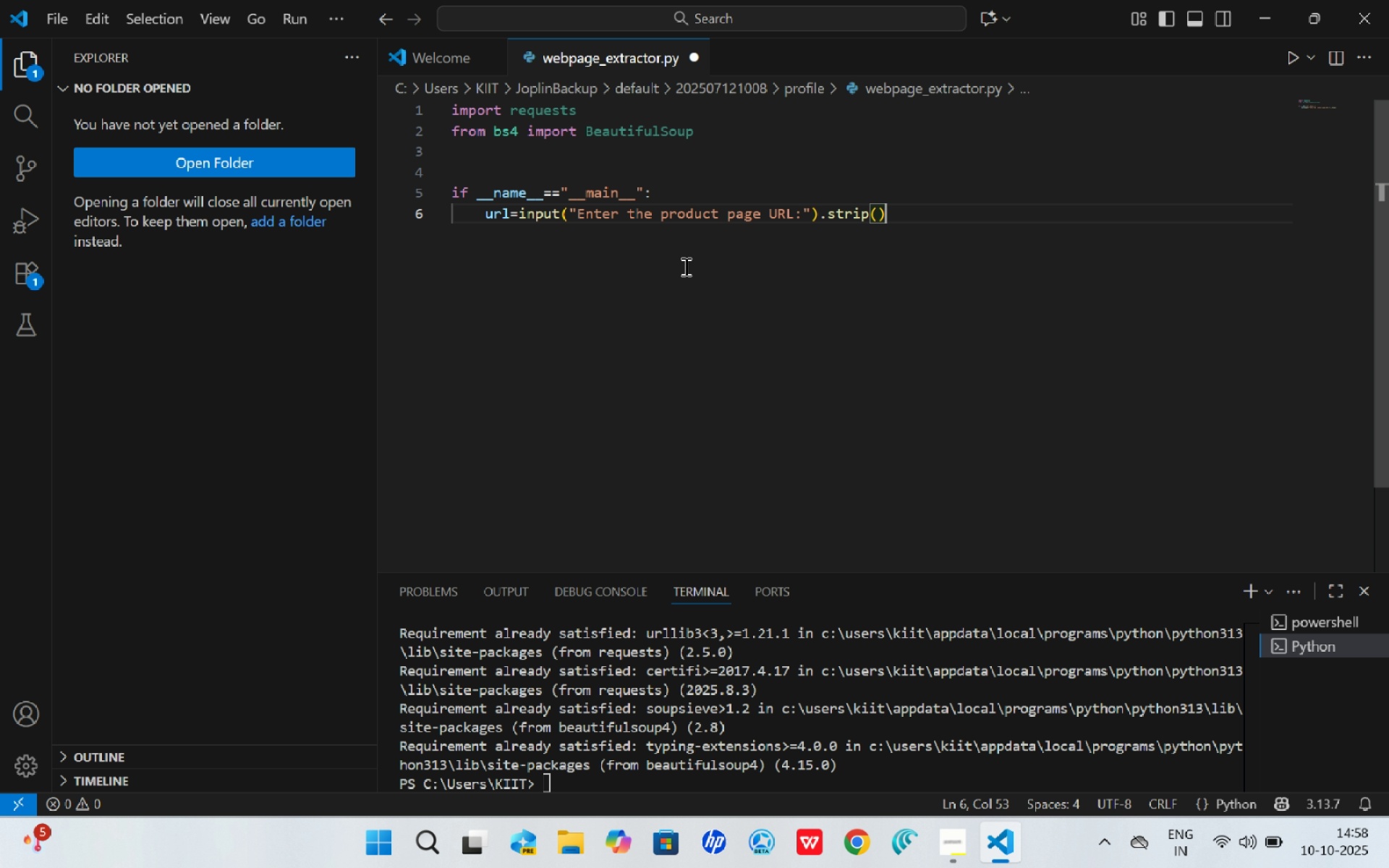 
key(Enter)
 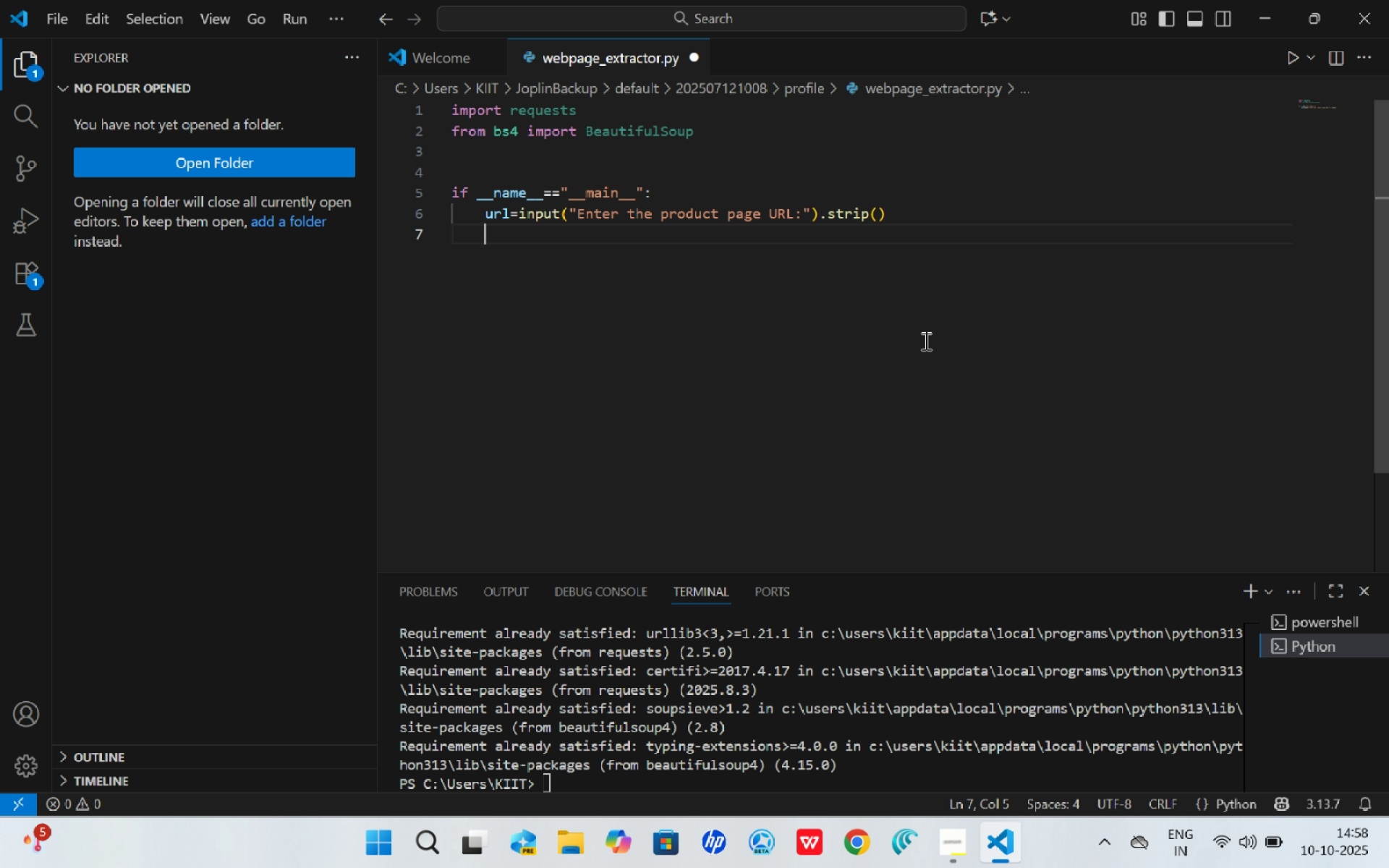 
left_click_drag(start_coordinate=[1388, 328], to_coordinate=[1388, 301])
 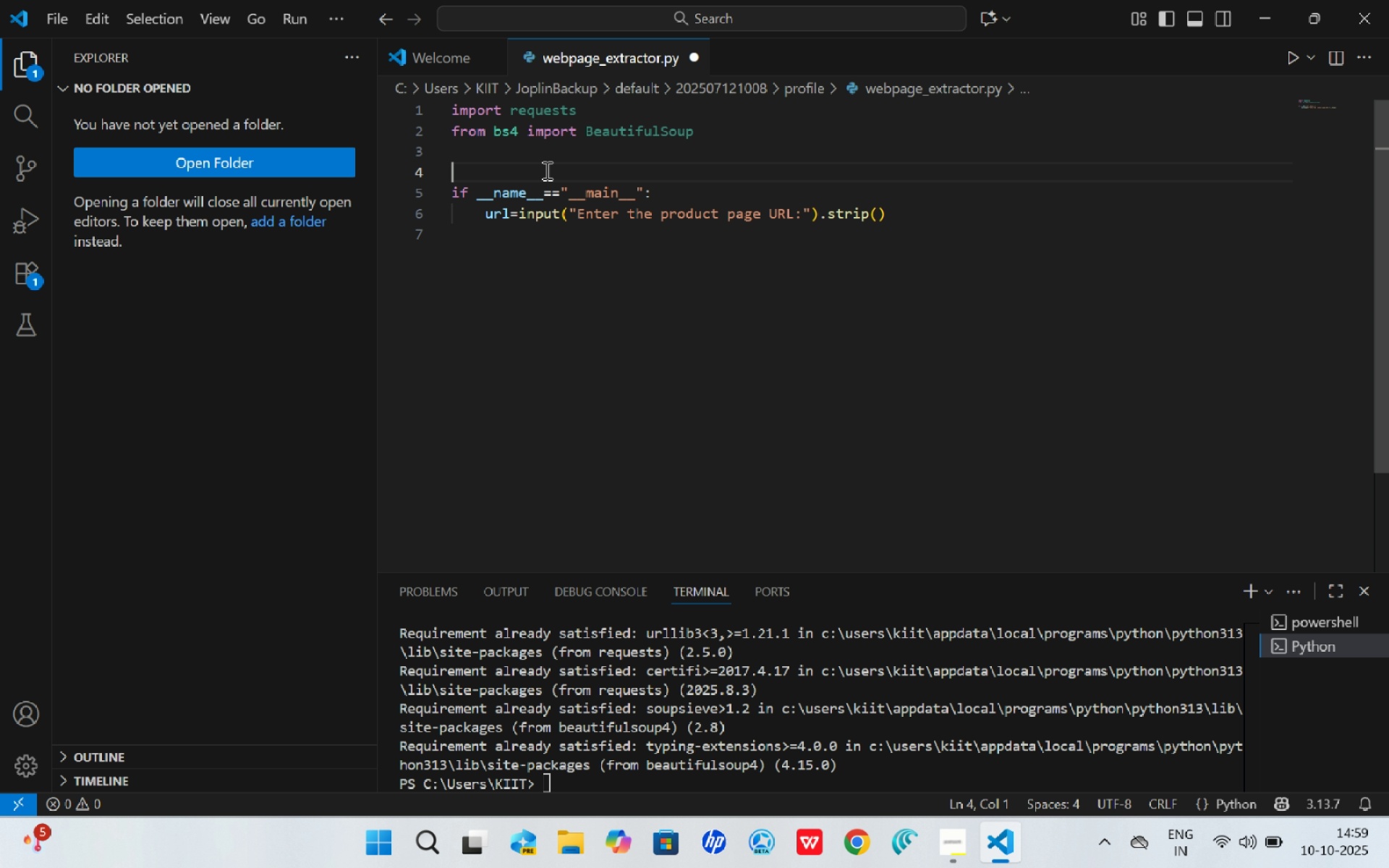 
left_click([545, 170])
 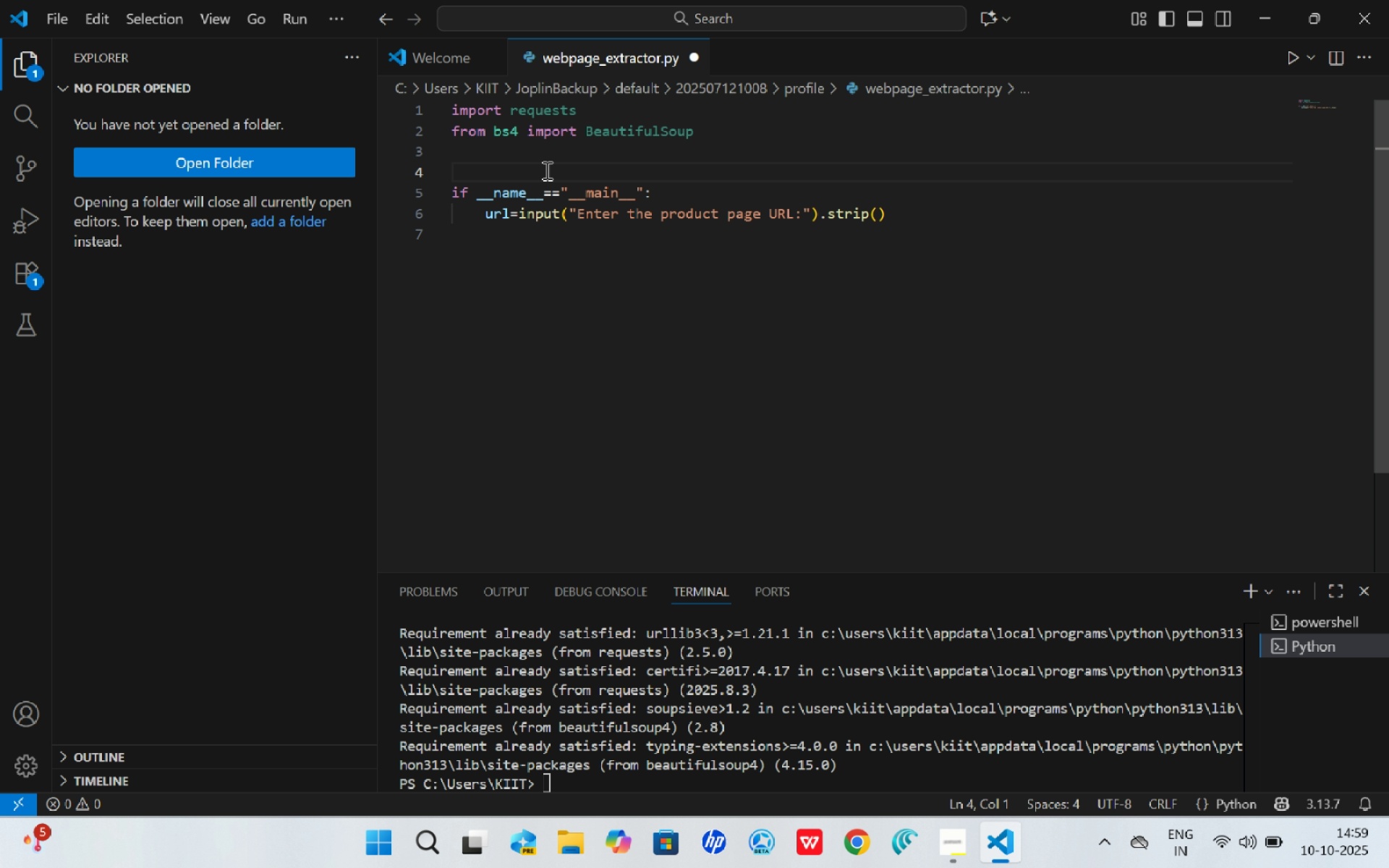 
key(Enter)
 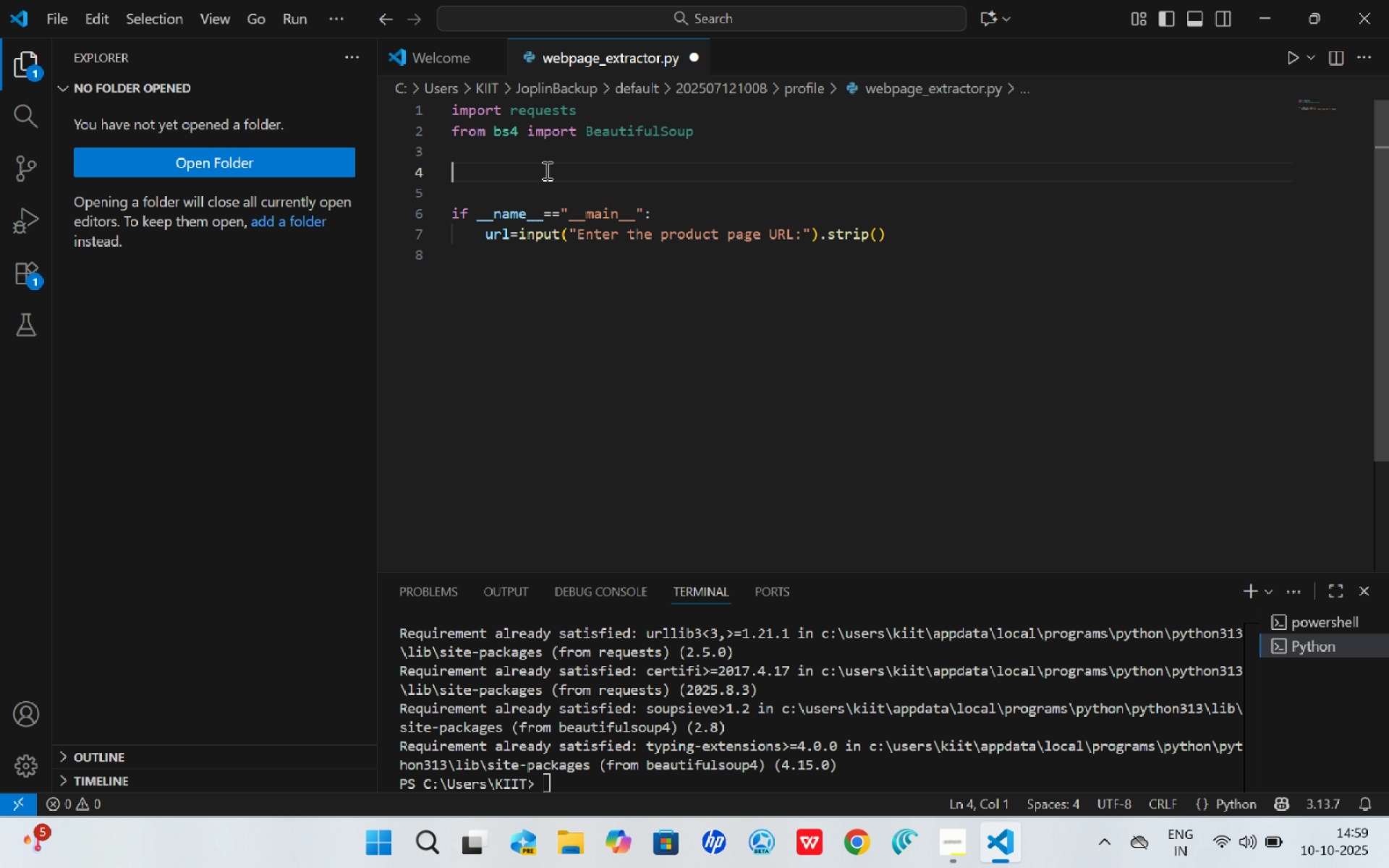 
key(ArrowUp)
 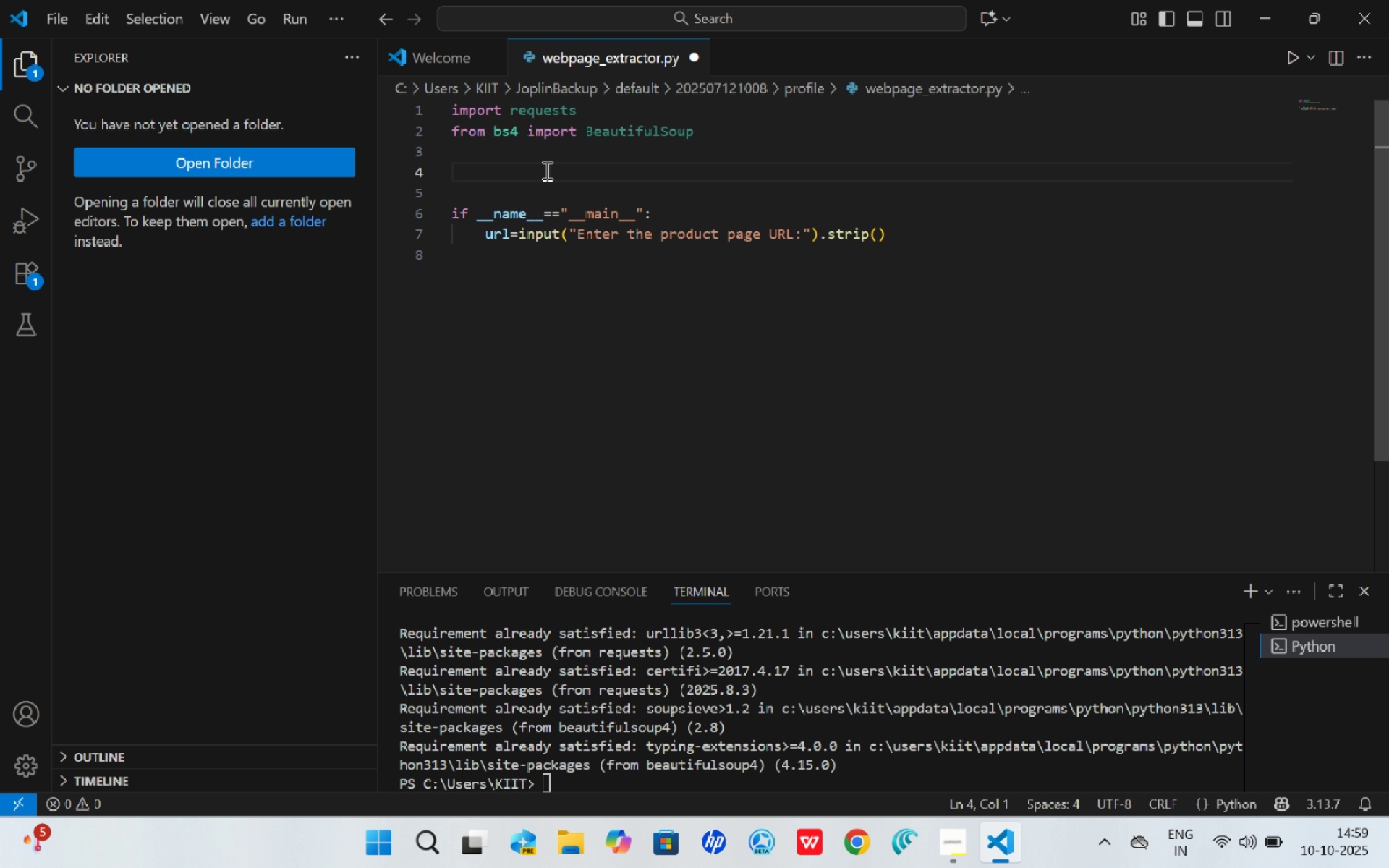 
wait(6.9)
 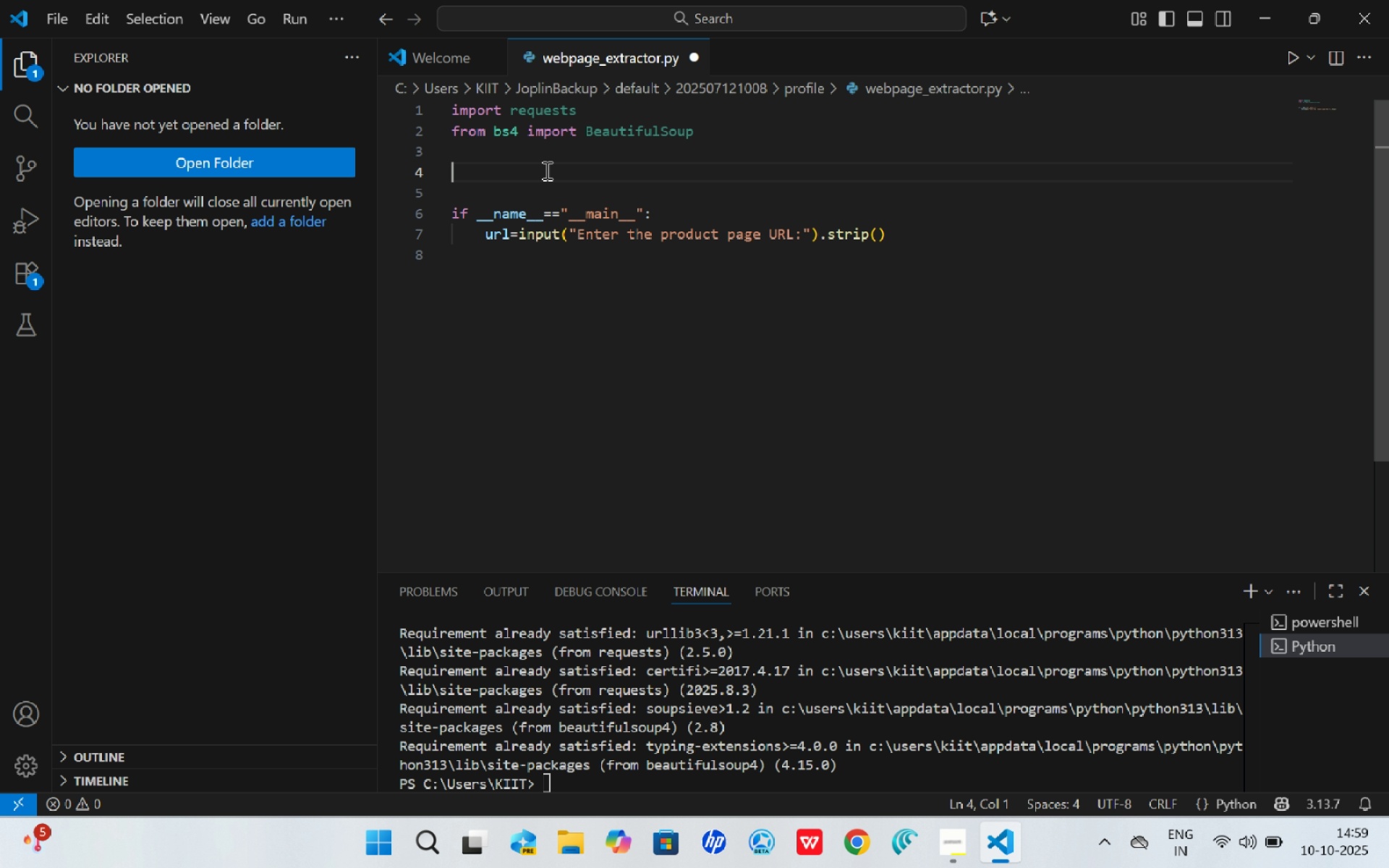 
type(DEF )
key(Backspace)
key(Backspace)
key(Backspace)
key(Backspace)
type(def extrax)
key(Backspace)
type(ct_product)
 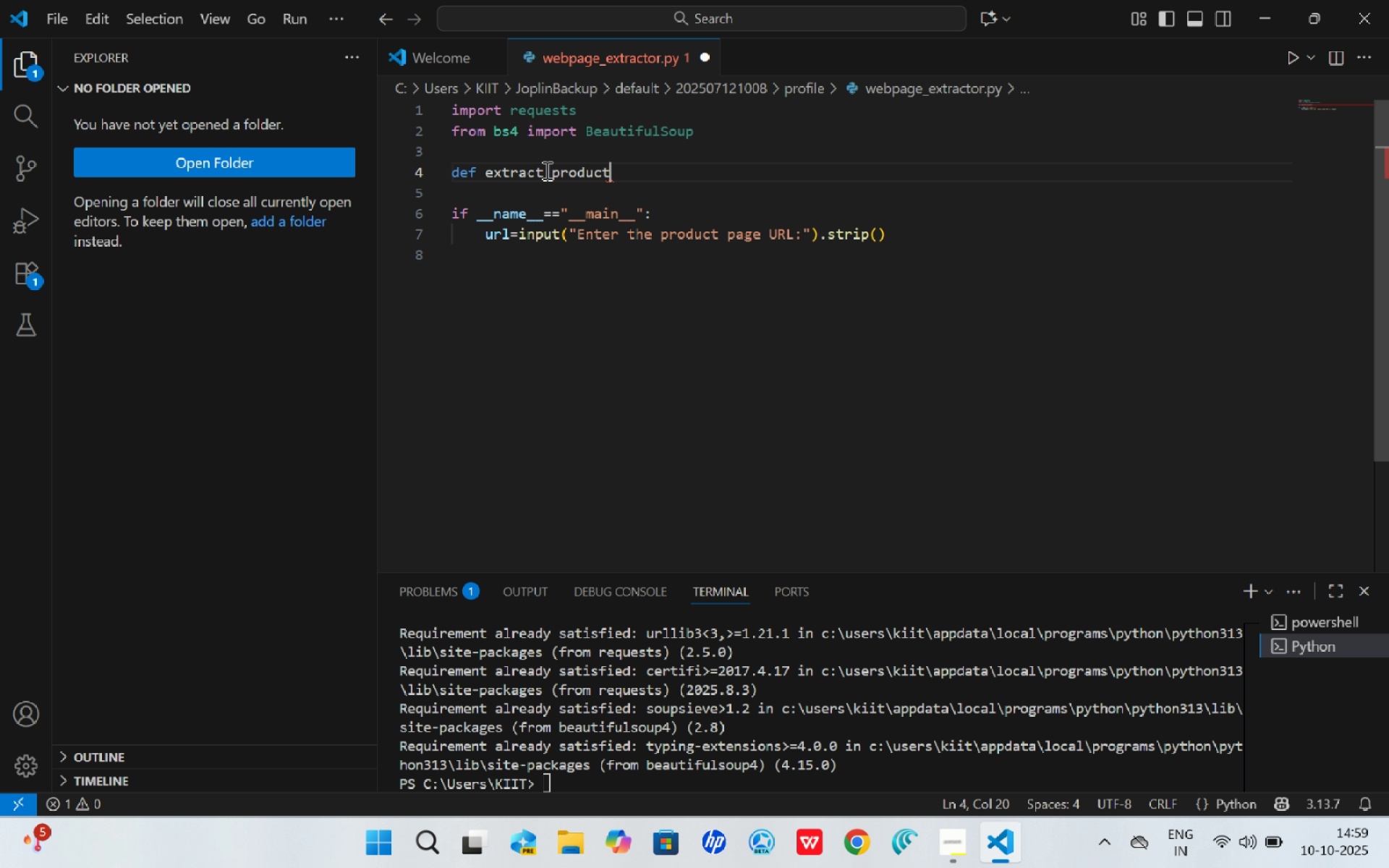 
type(s(url):)
 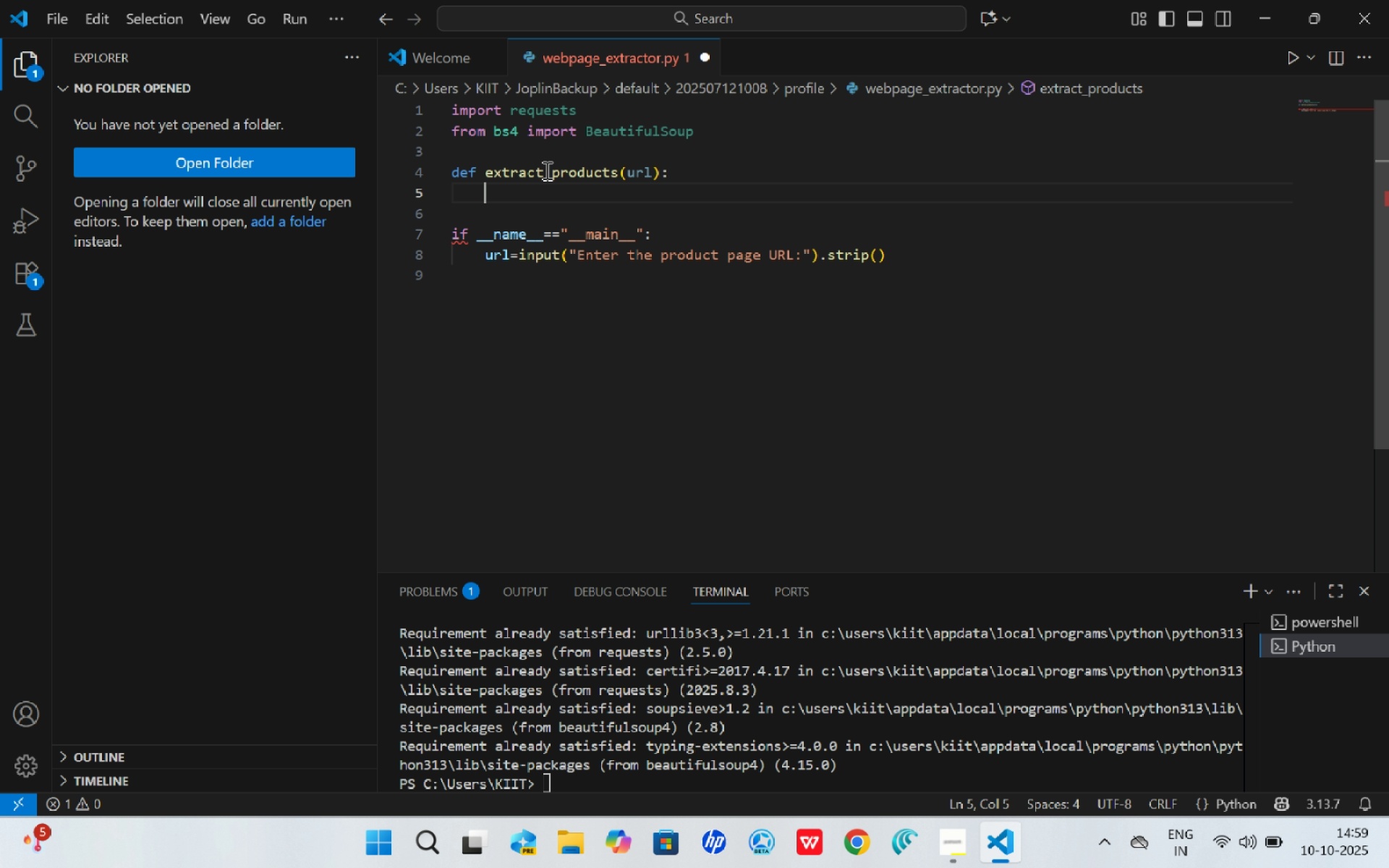 
 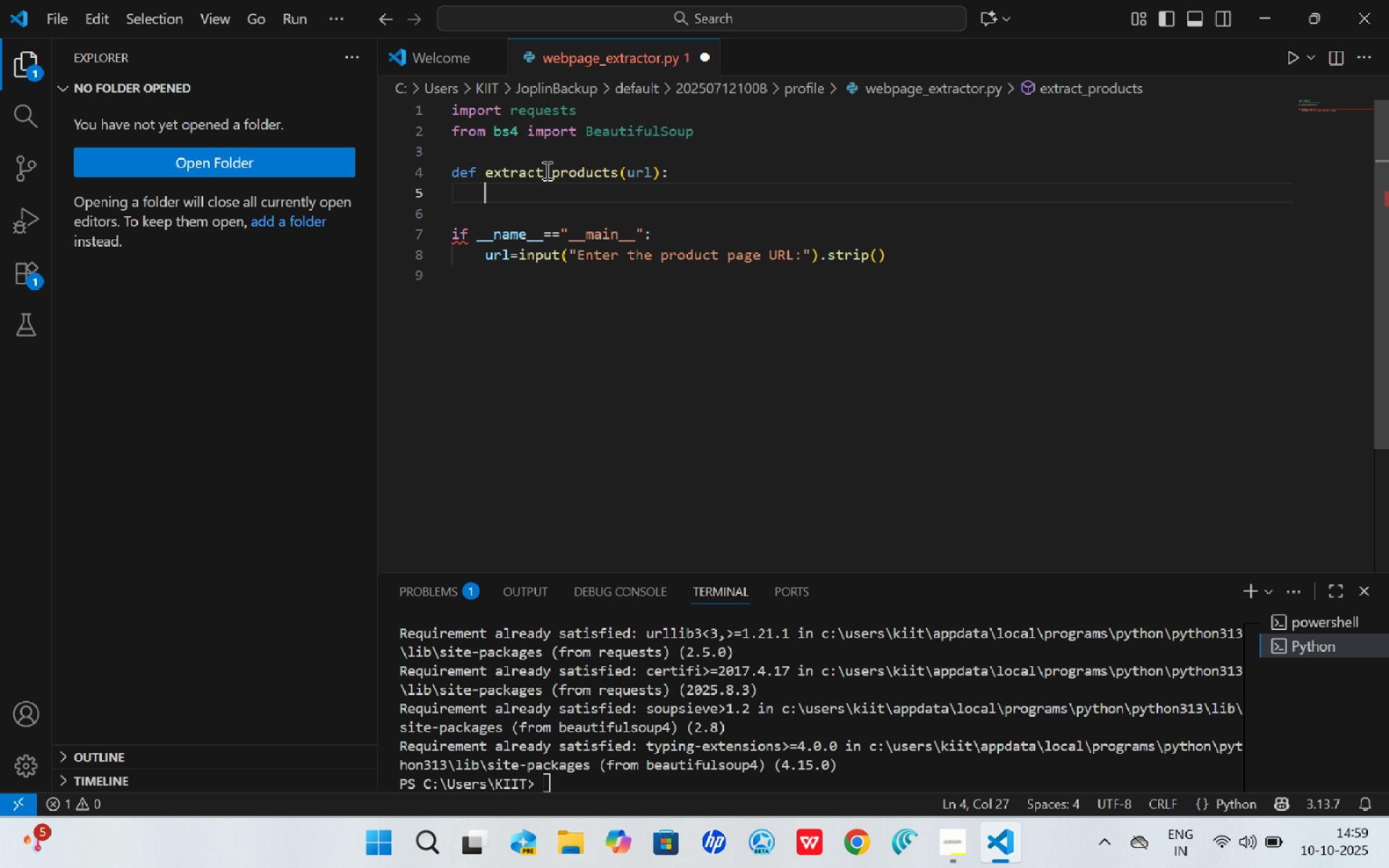 
key(Enter)
 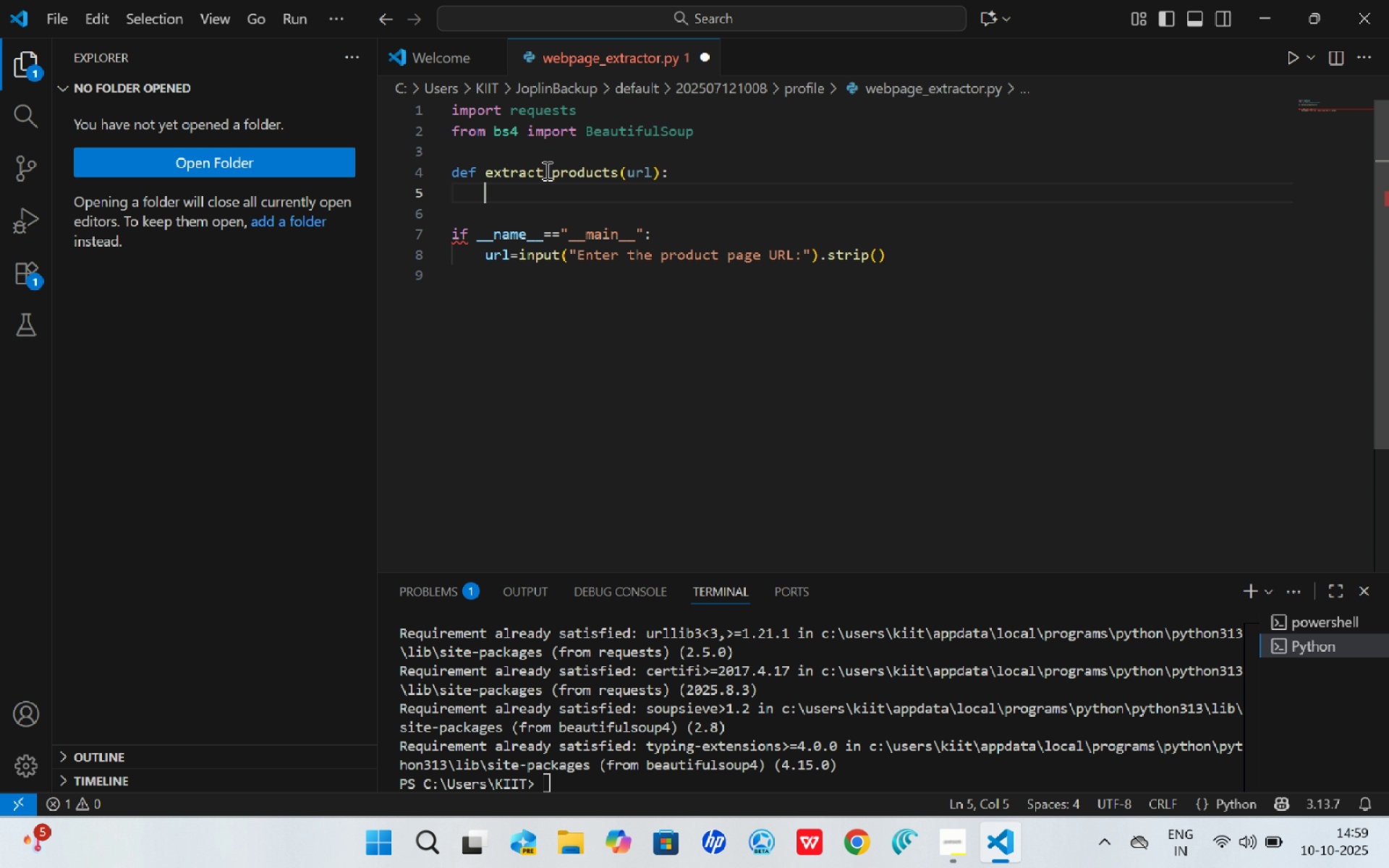 
key(Shift+Quote)
 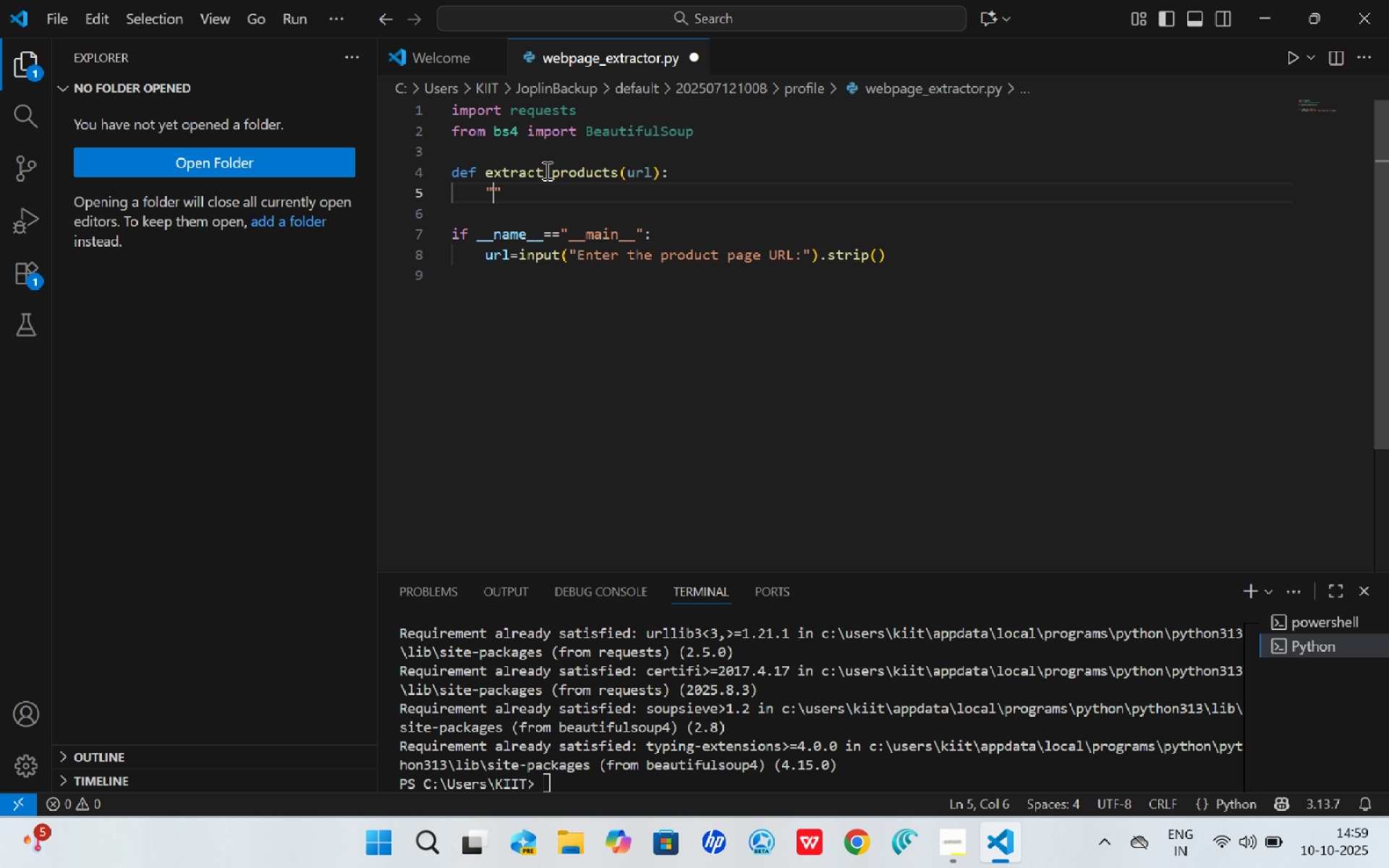 
key(Shift+Quote)
 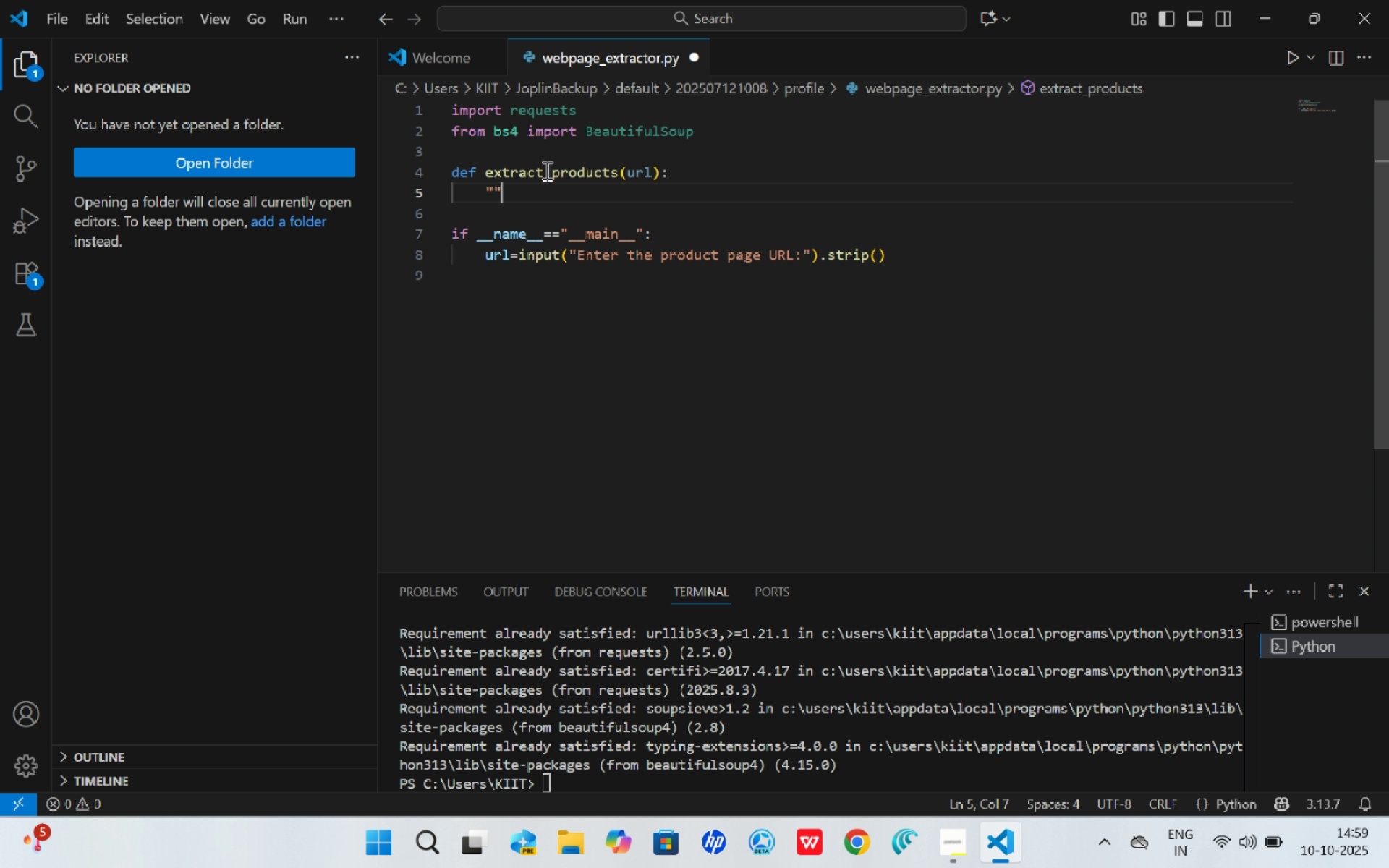 
key(Shift+Quote)
 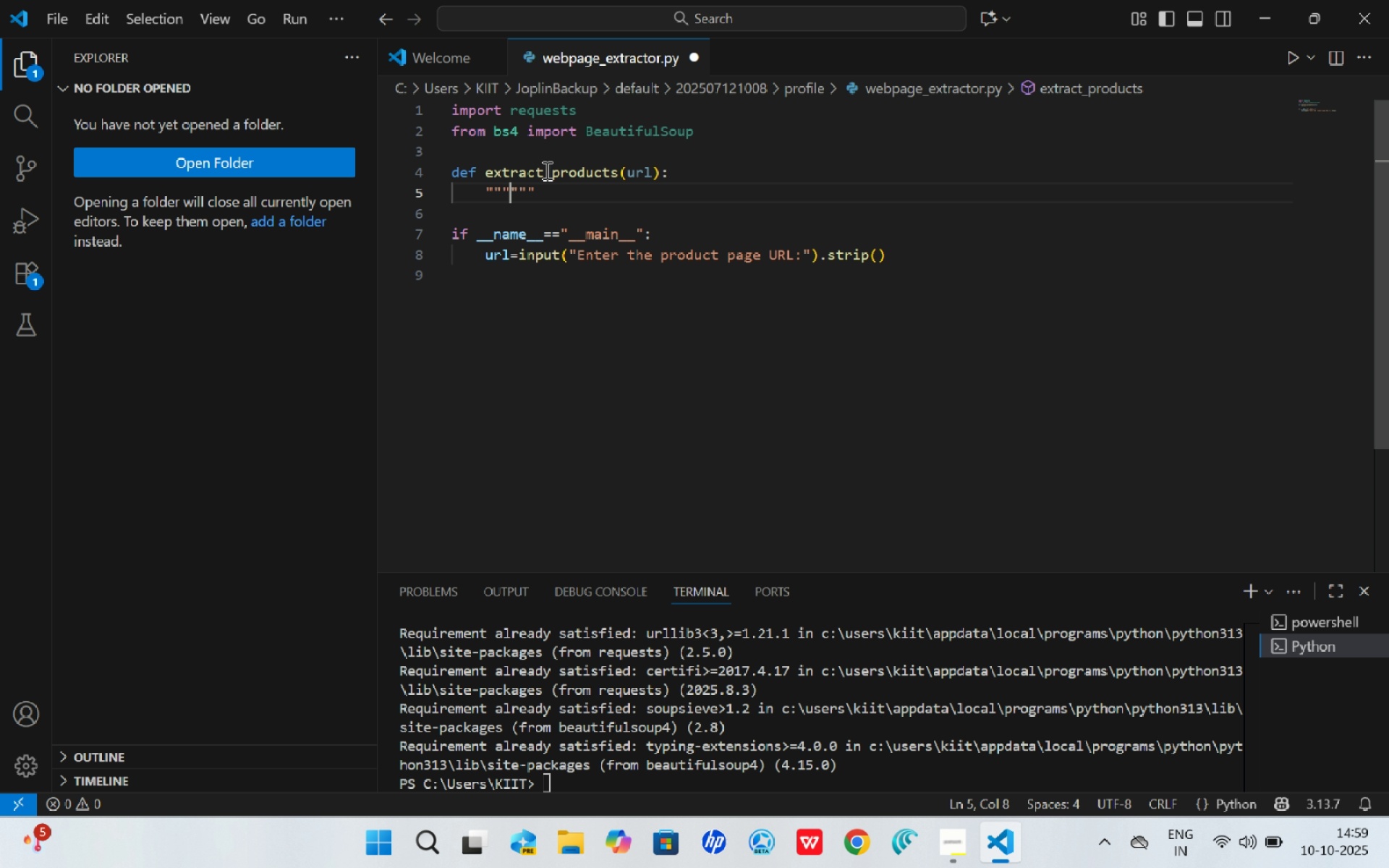 
key(Enter)
 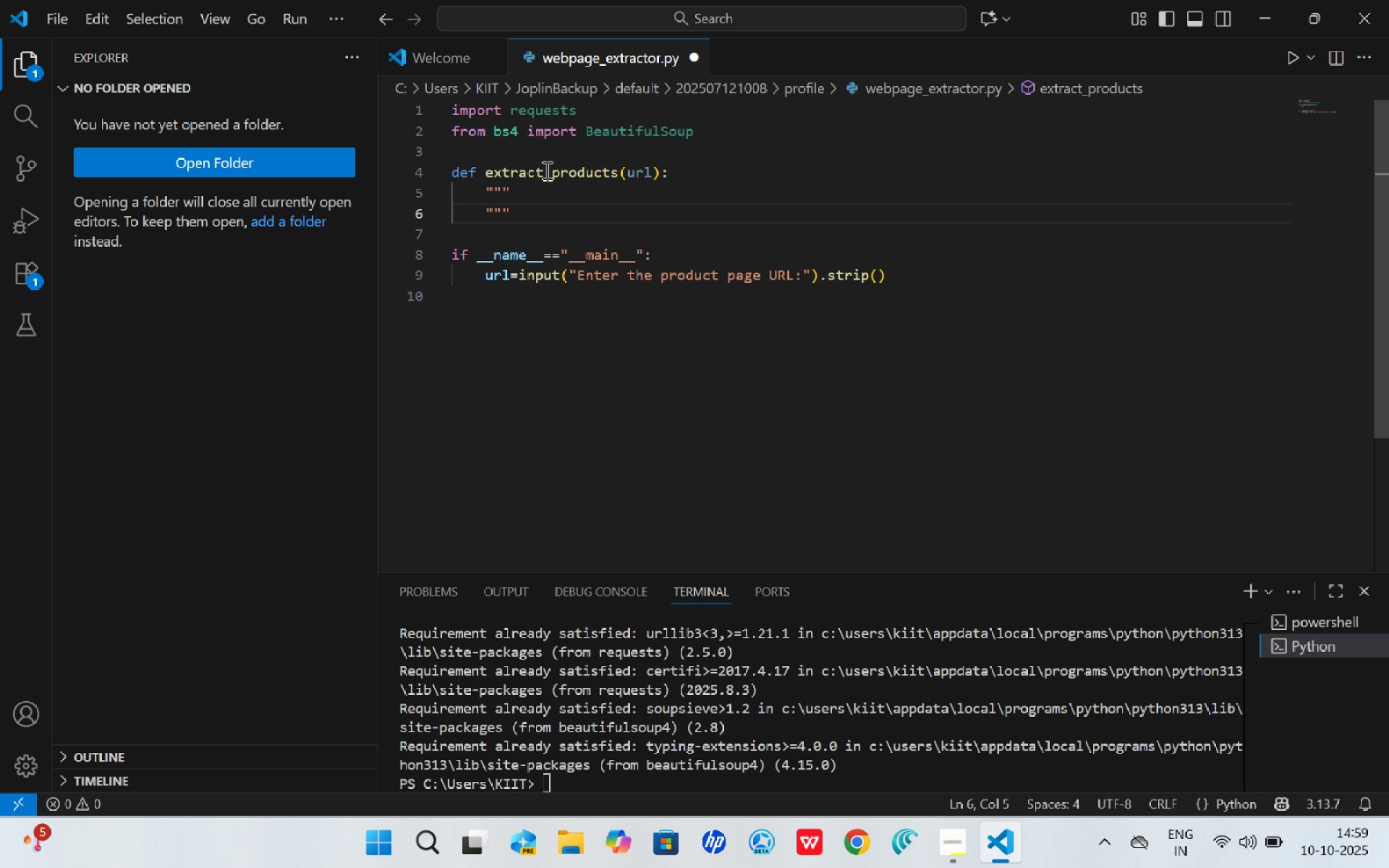 
key(Enter)
 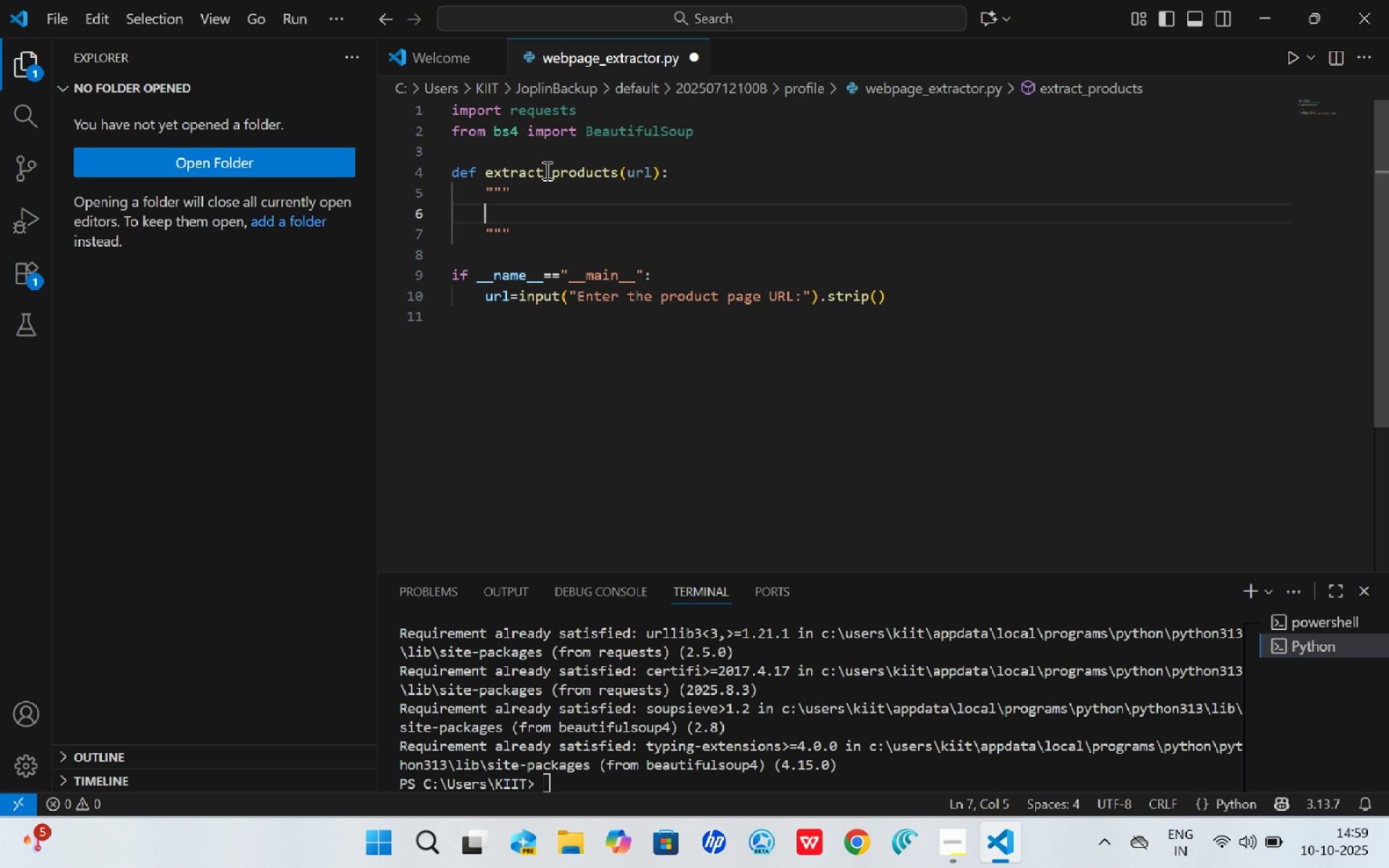 
key(ArrowUp)
 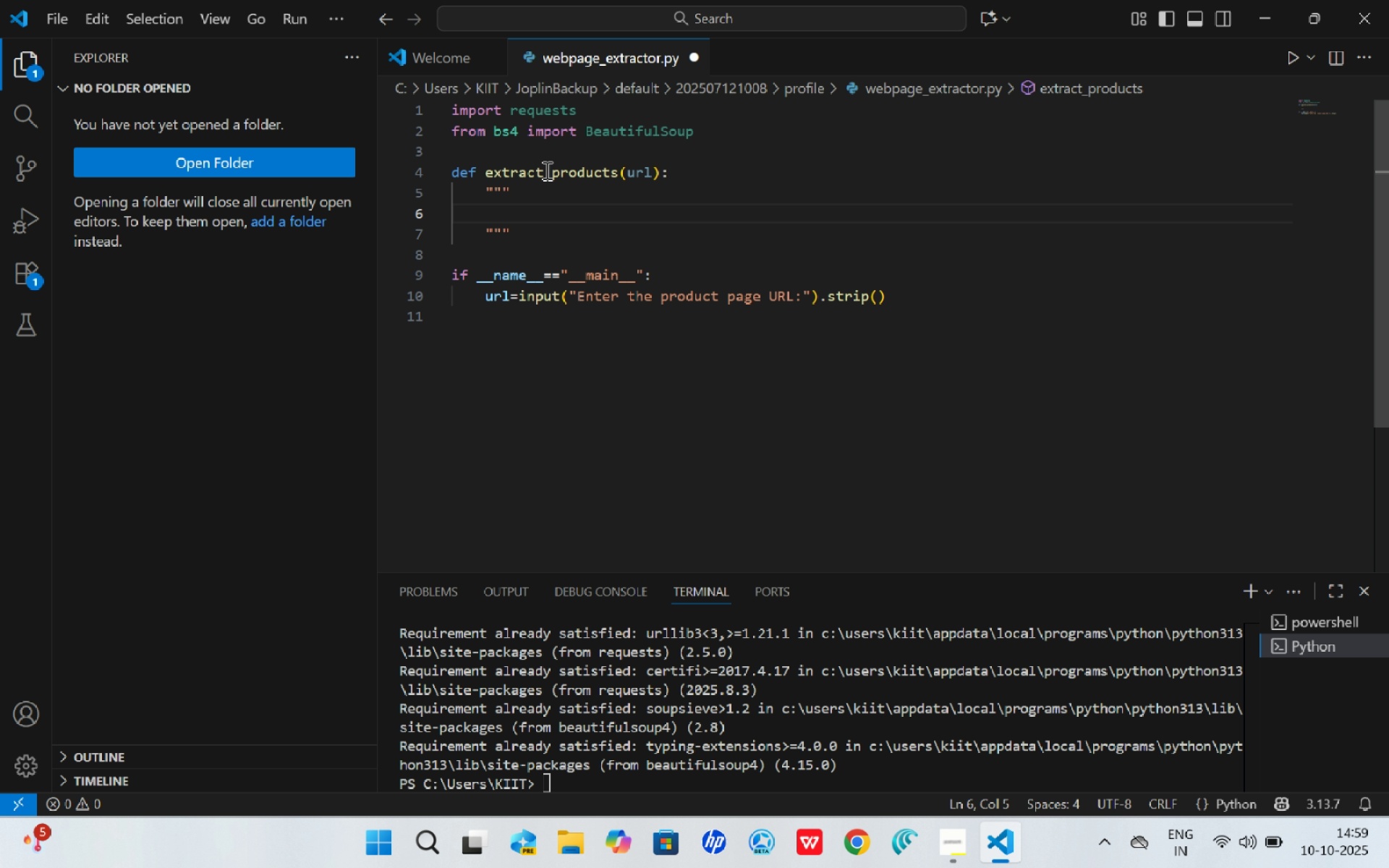 
type(Extract multiple products from webpage)
 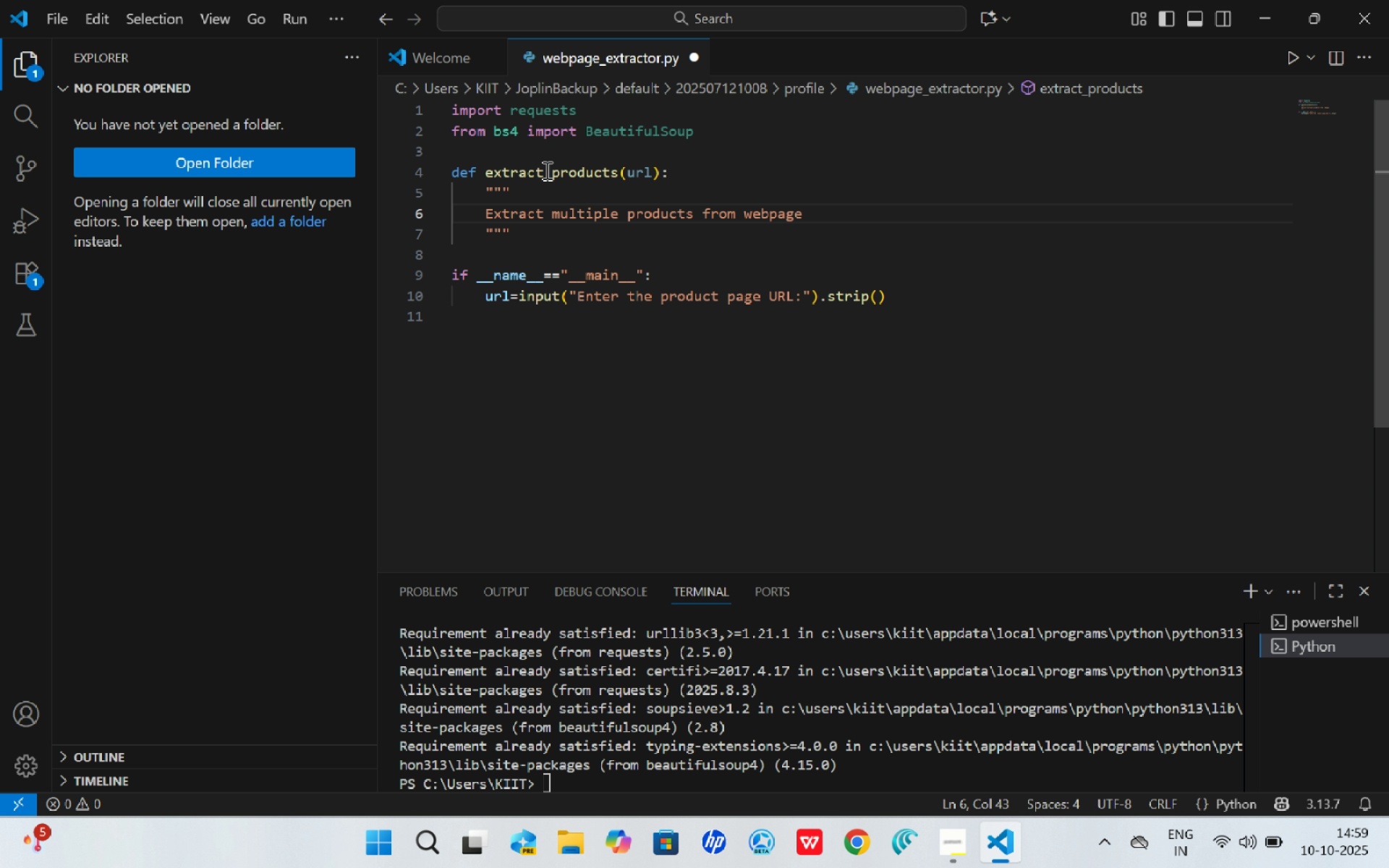 
key(Enter)
 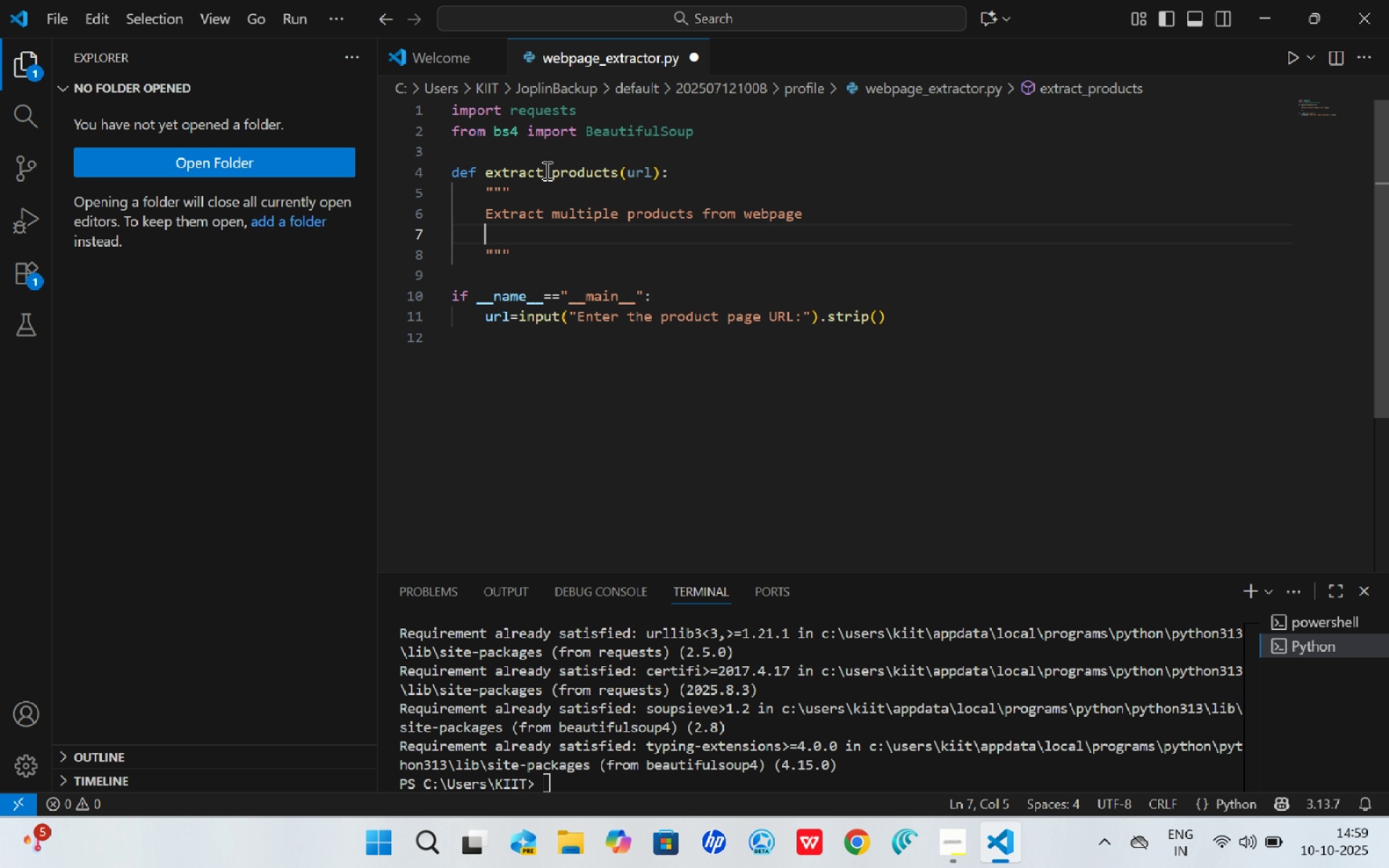 
type(Each product includes)
 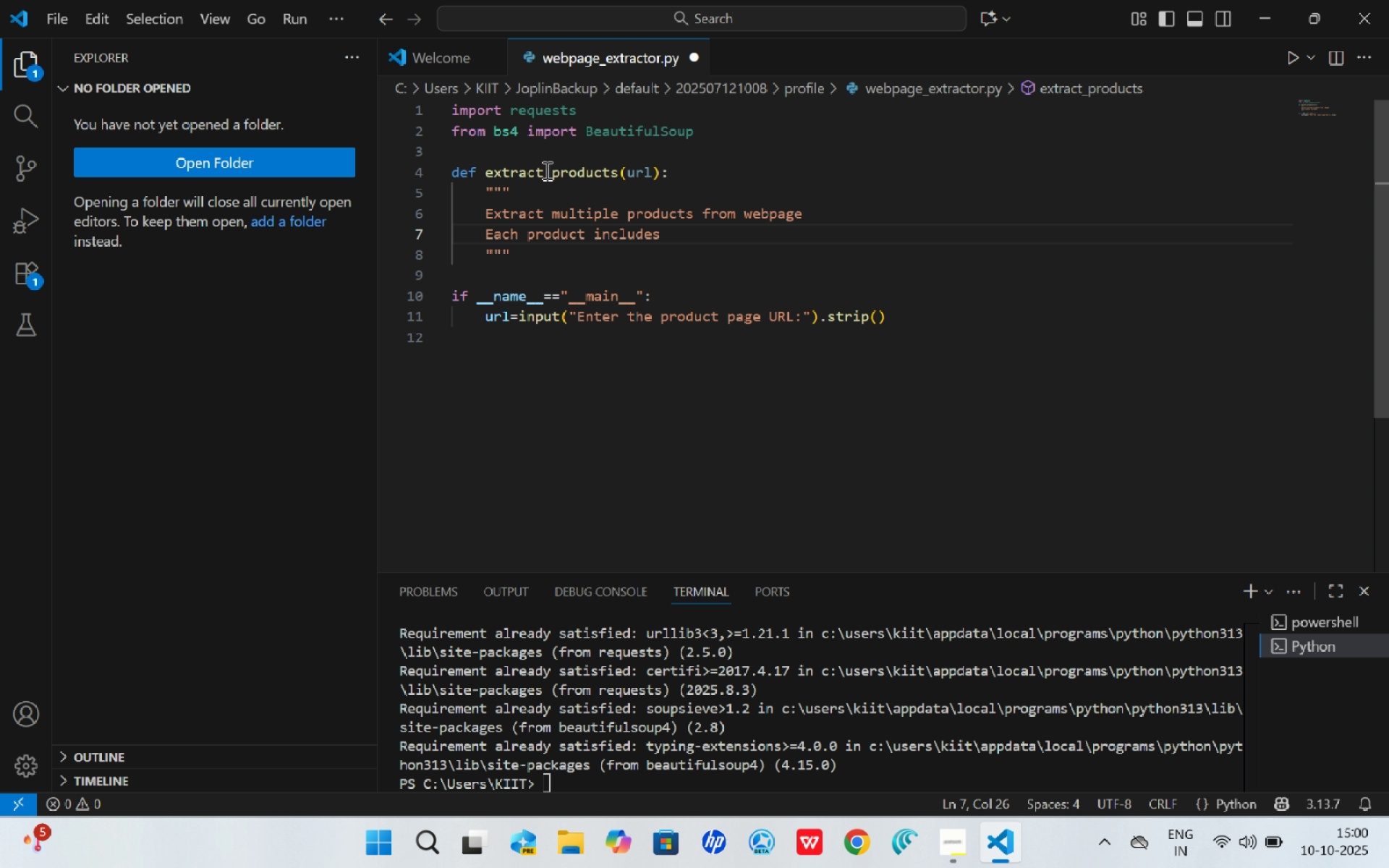 
wait(6.33)
 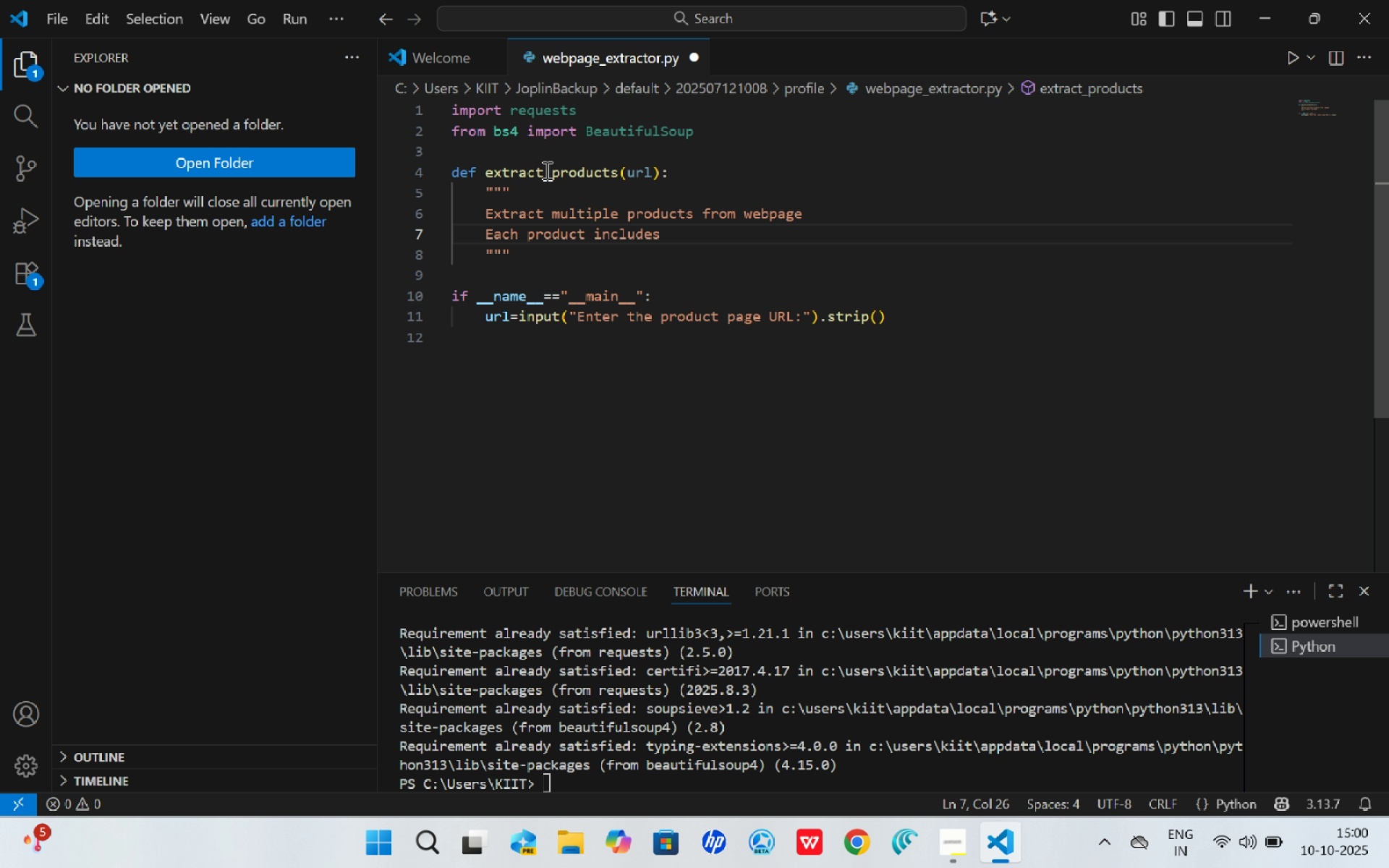 
type(: name, price )
key(Backspace)
type(, description(if present)
 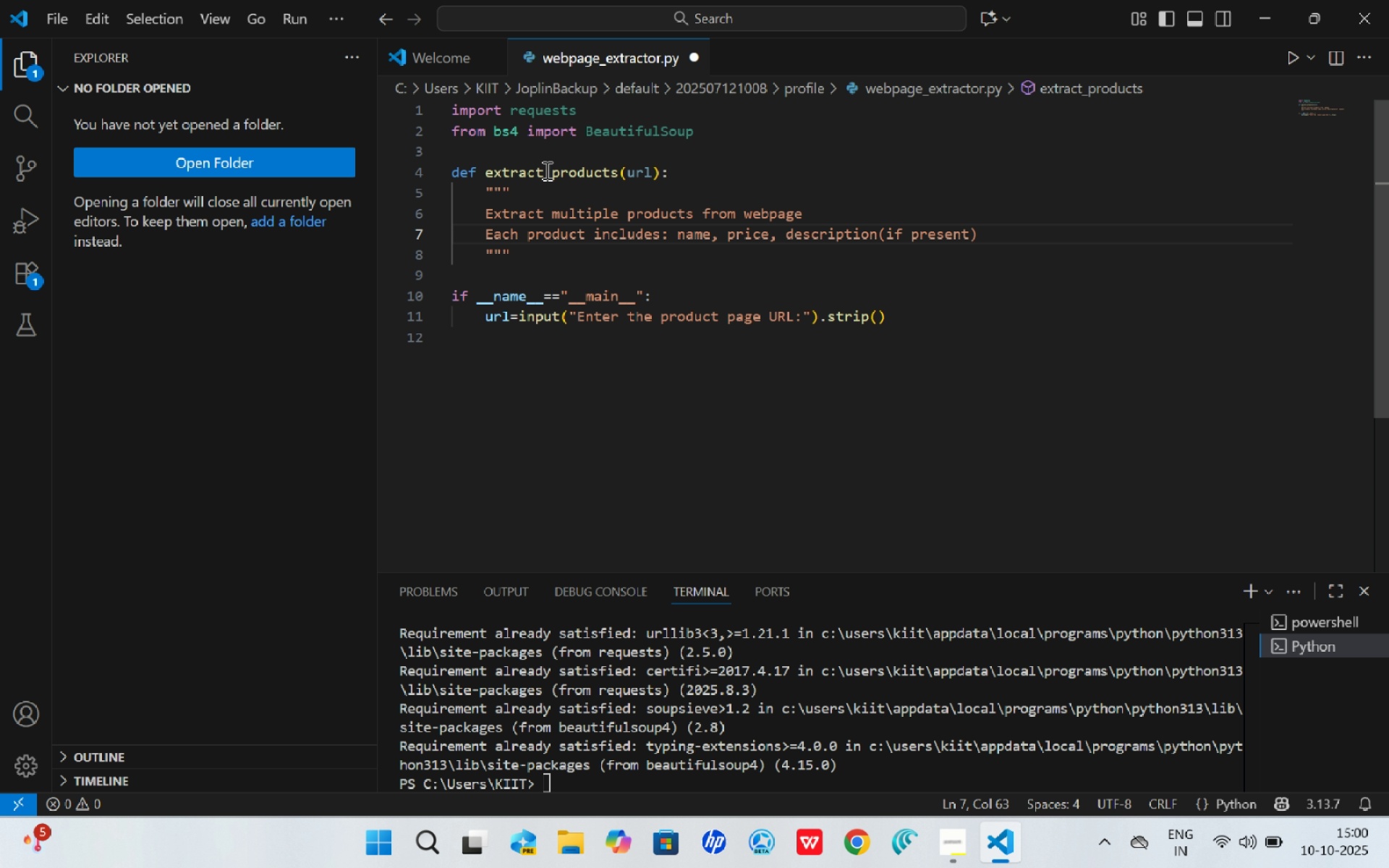 
key(ArrowRight)
 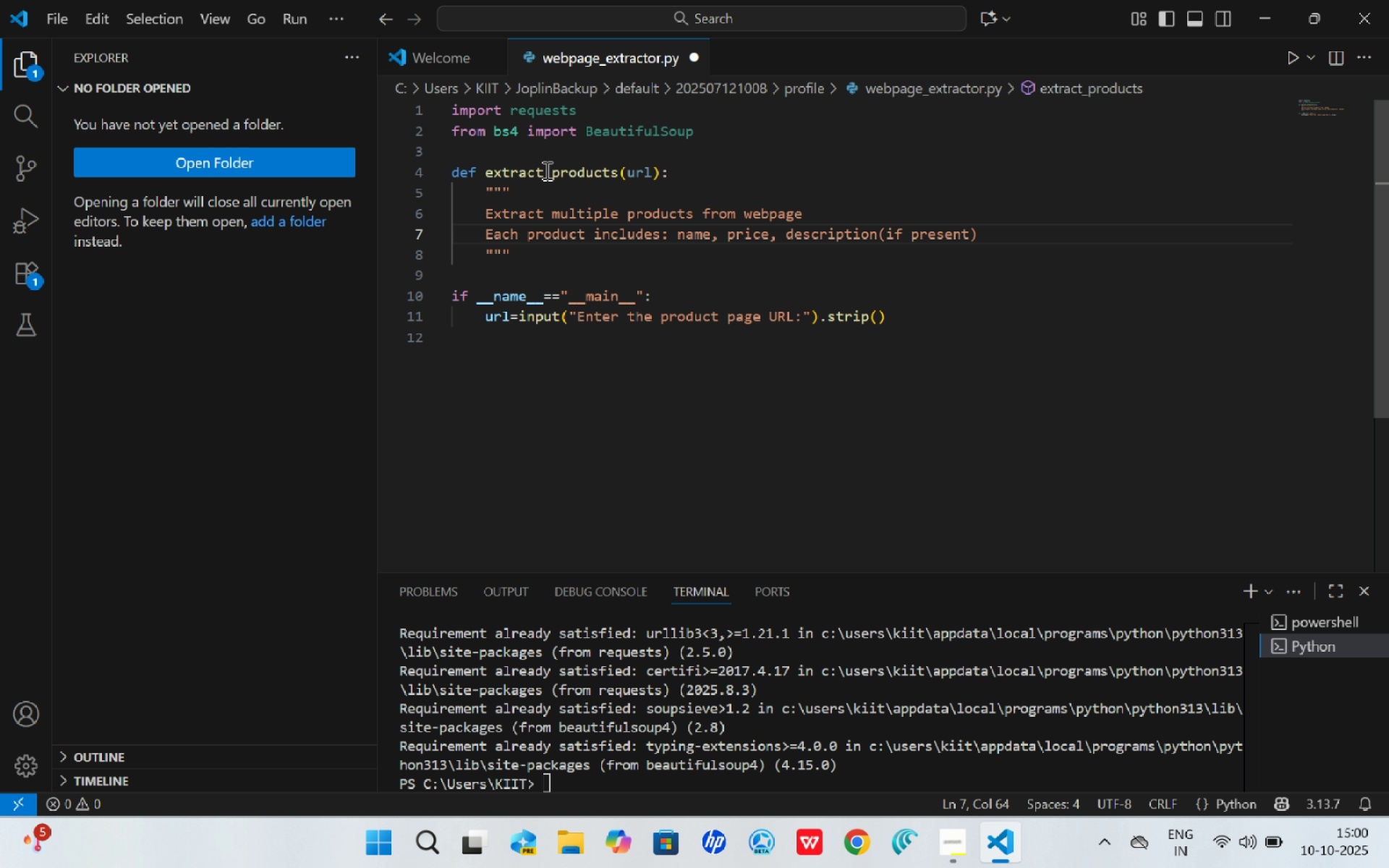 
wait(8.13)
 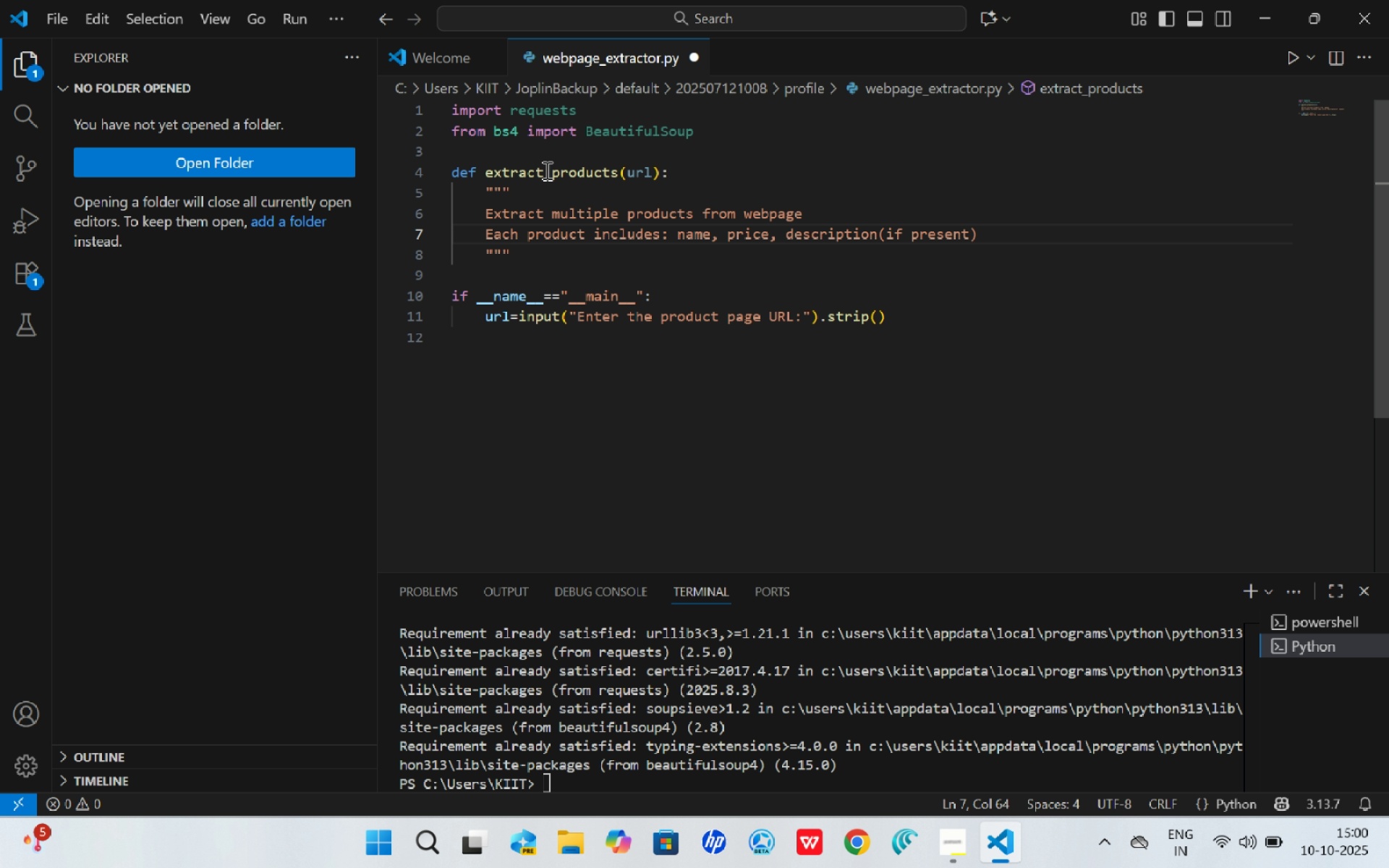 
left_click([956, 854])